 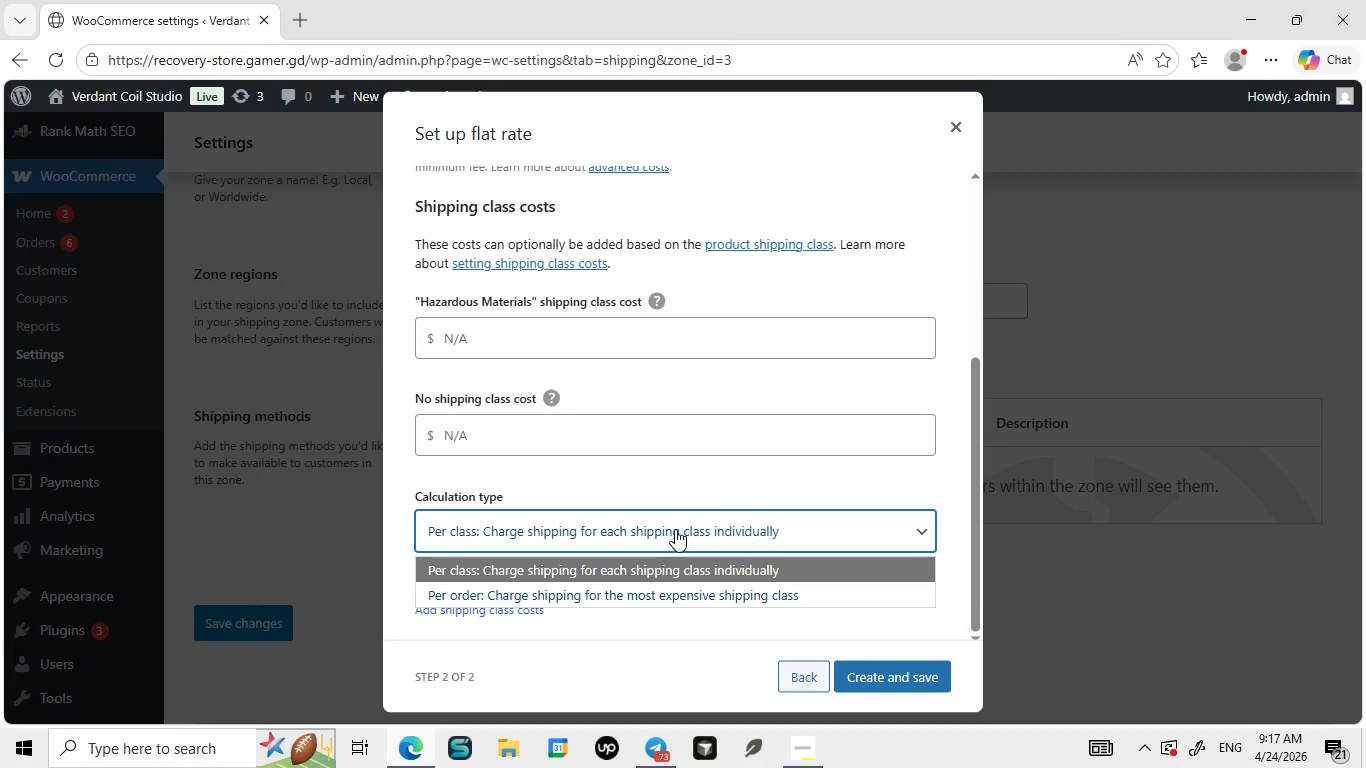 
left_click([659, 441])
 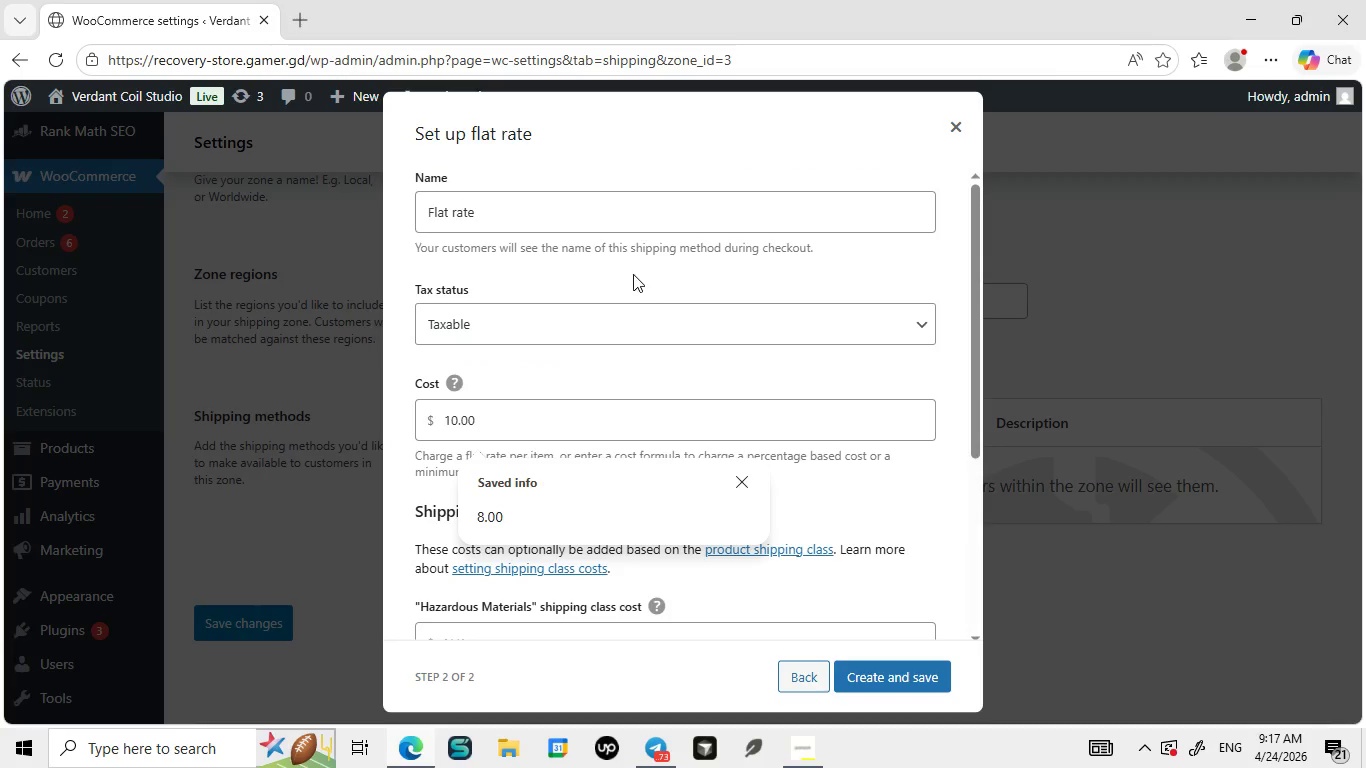 
left_click([633, 274])
 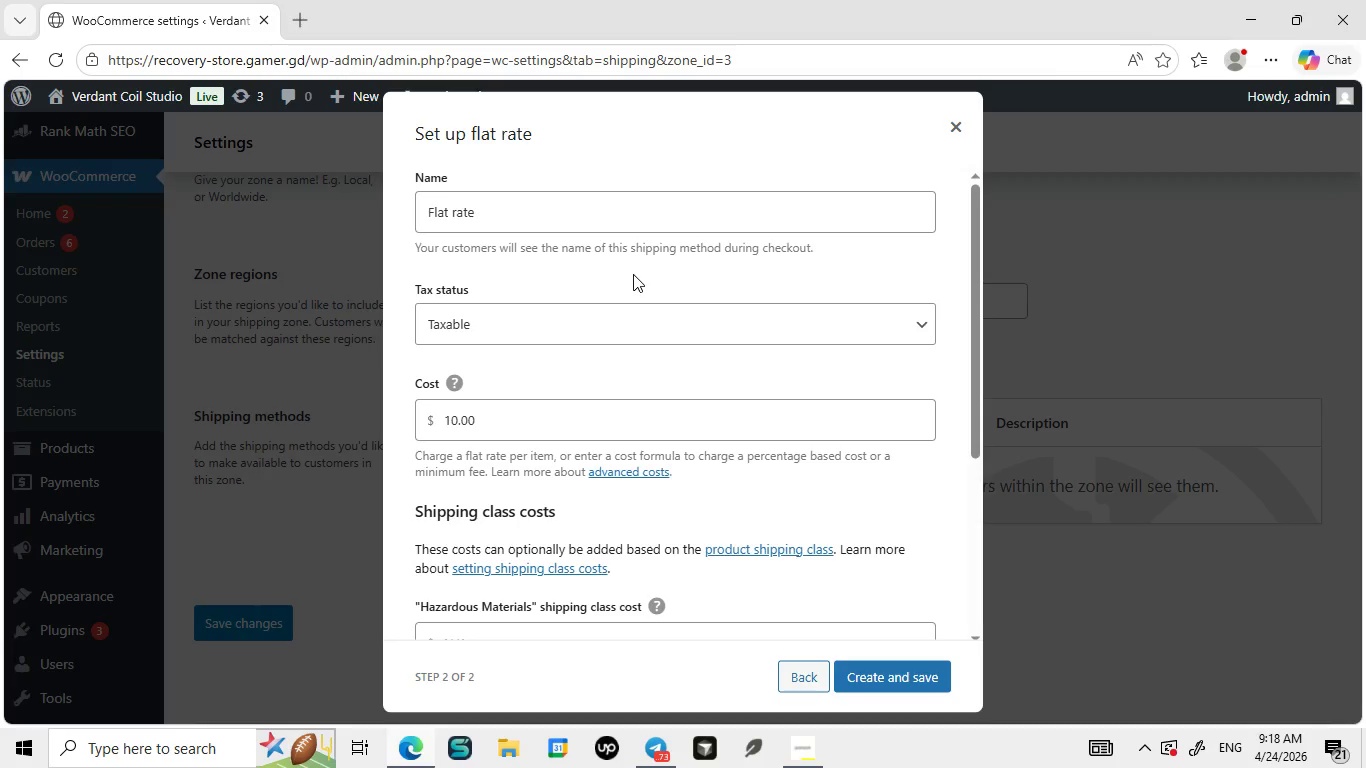 
wait(29.91)
 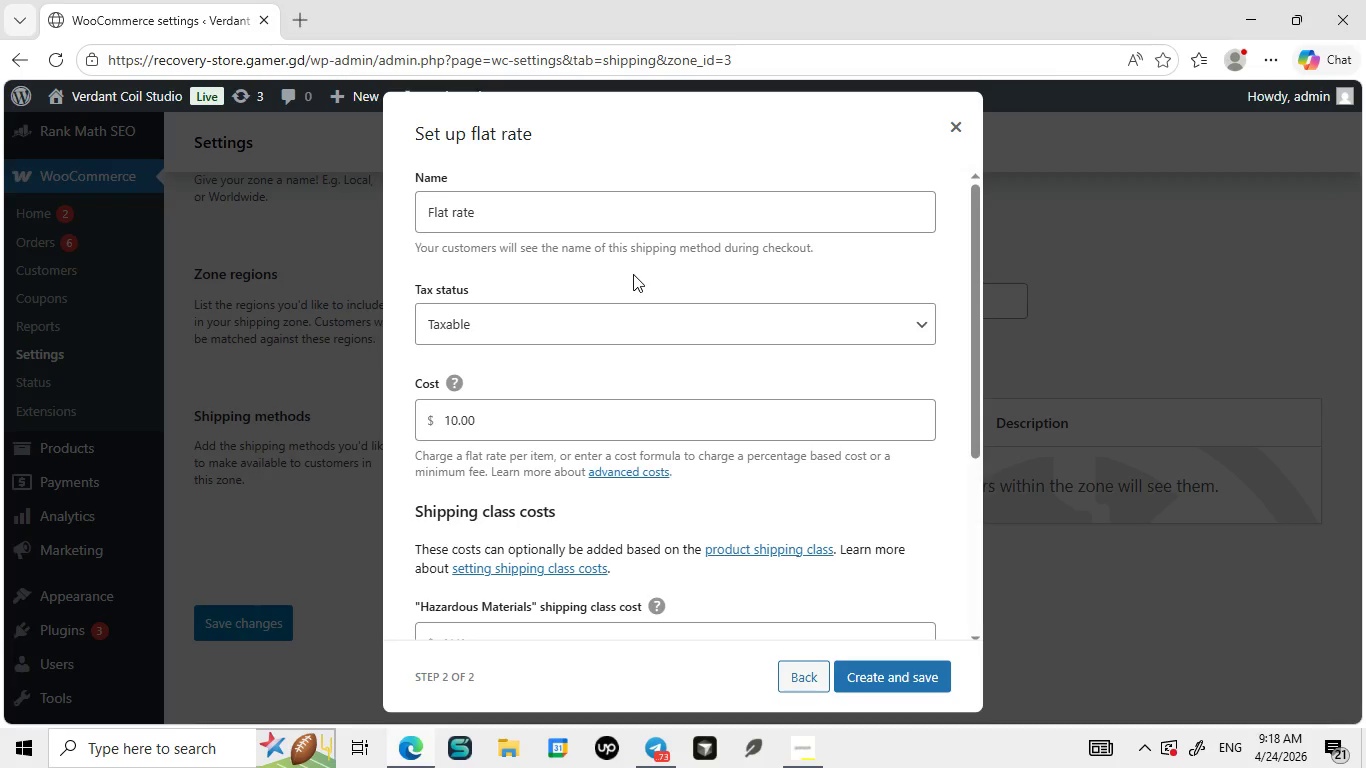 
left_click([498, 419])
 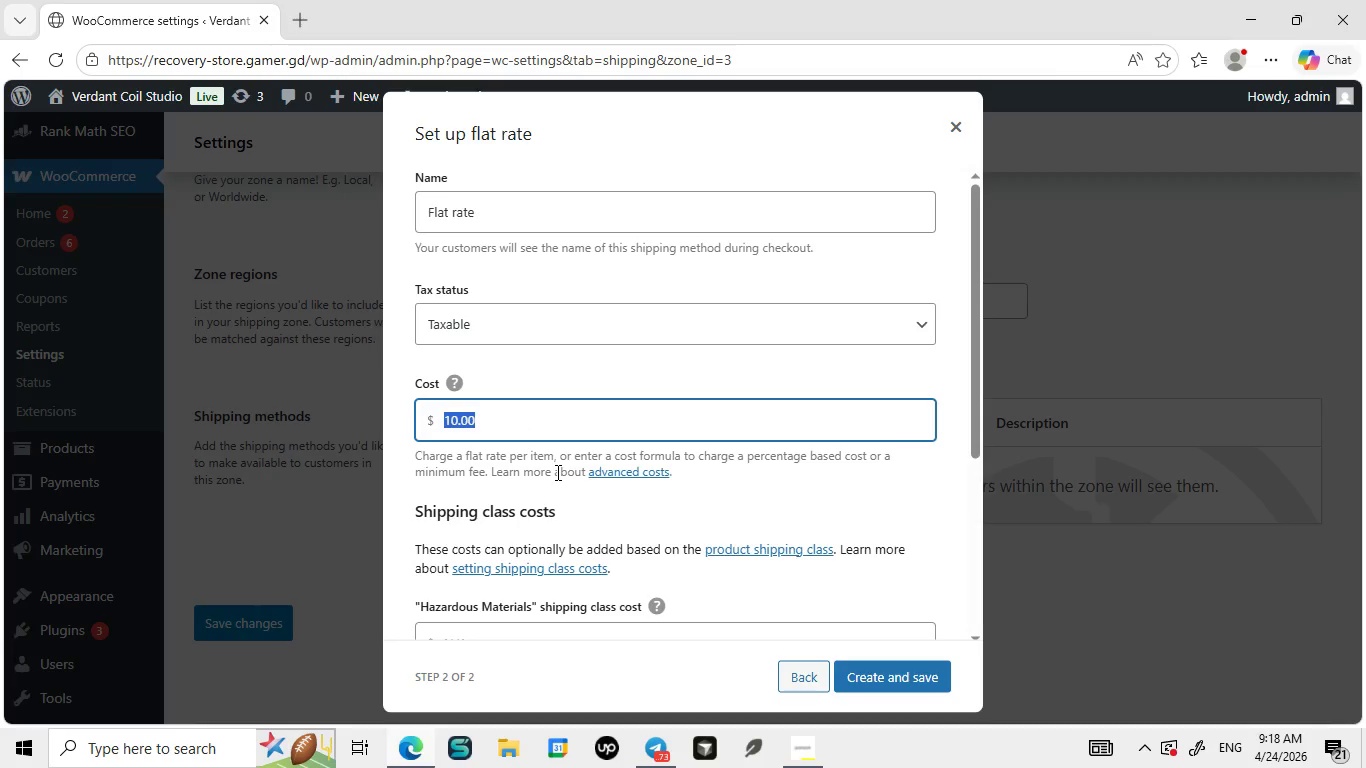 
wait(5.09)
 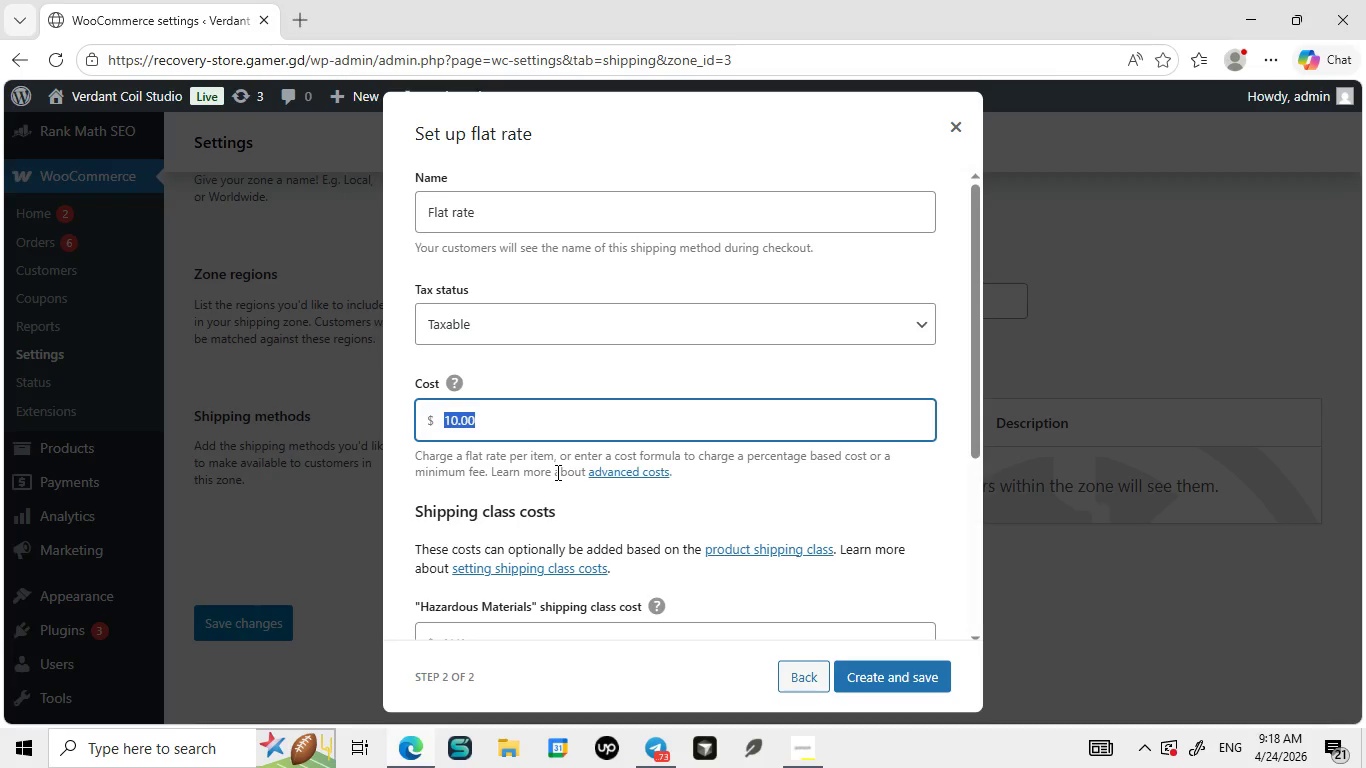 
left_click([742, 586])
 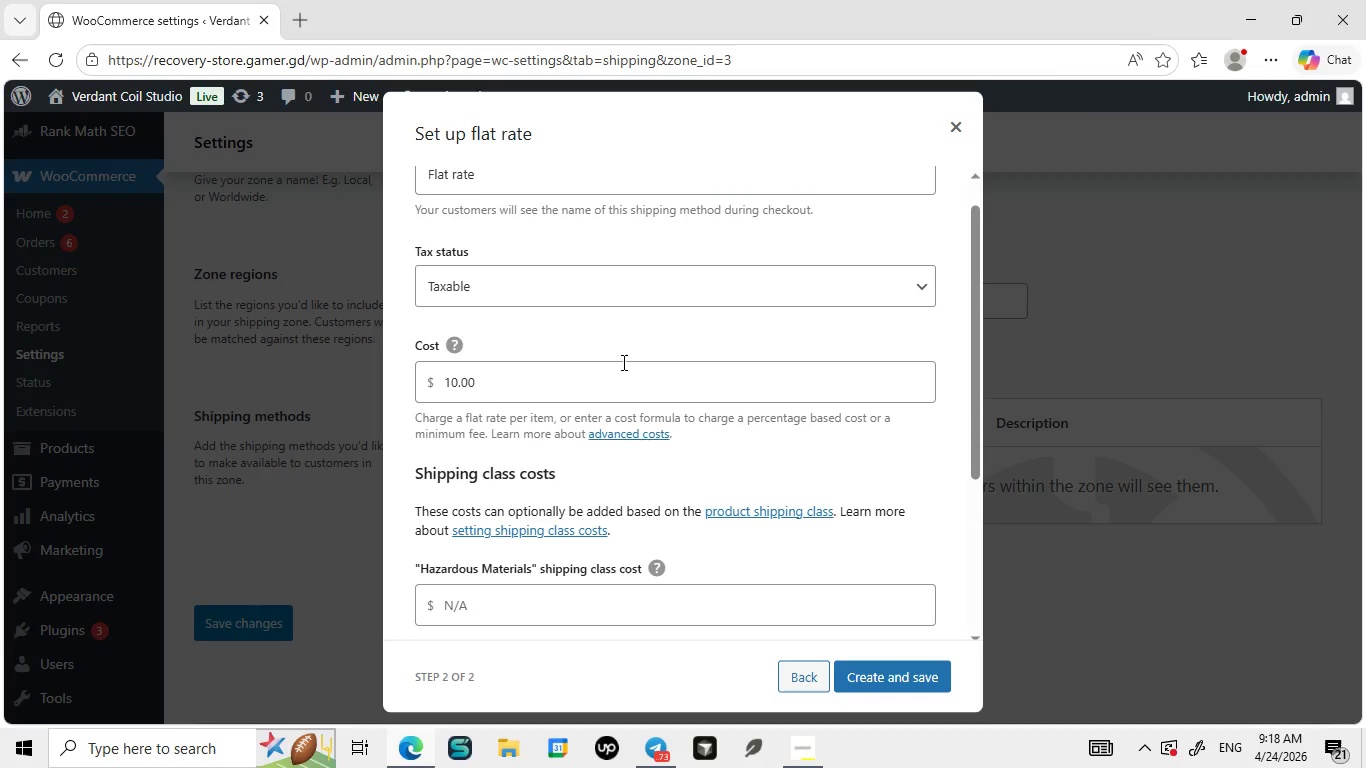 
wait(37.42)
 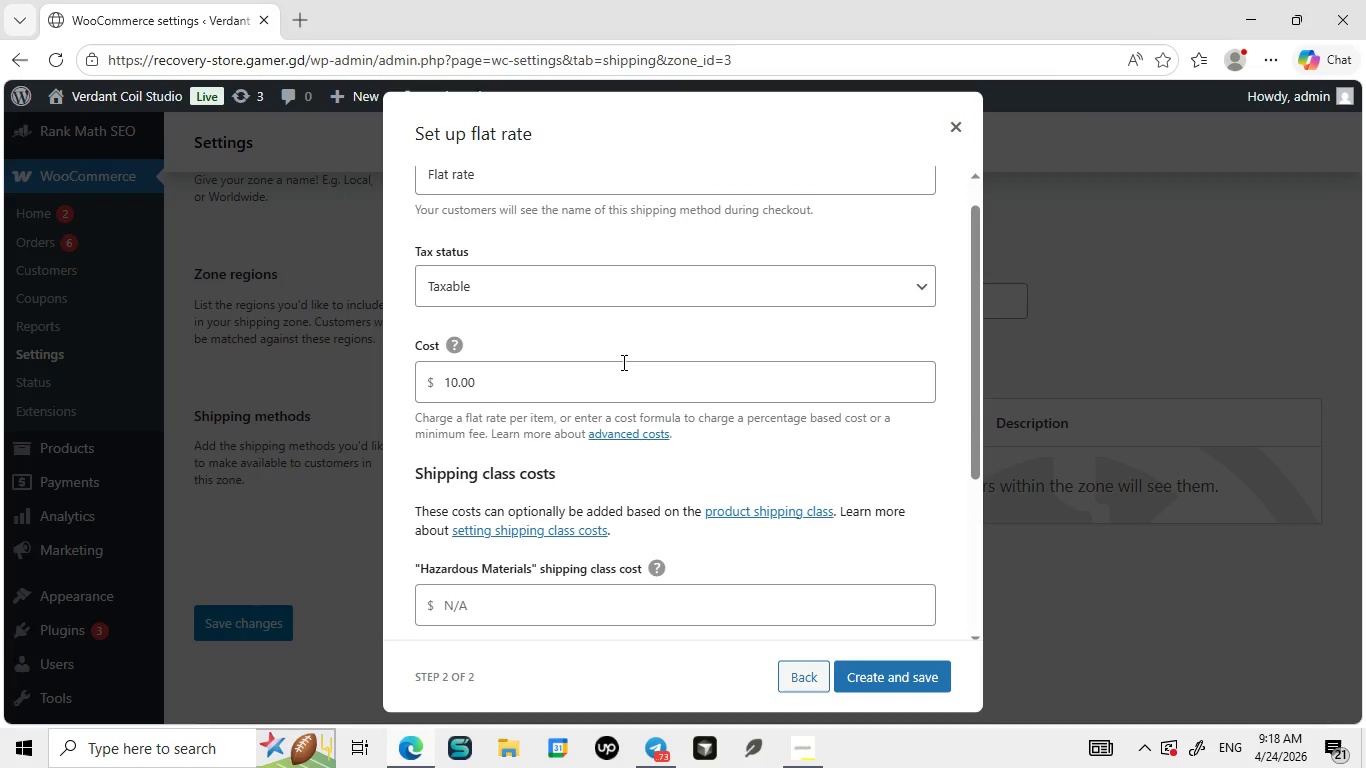 
left_click([806, 674])
 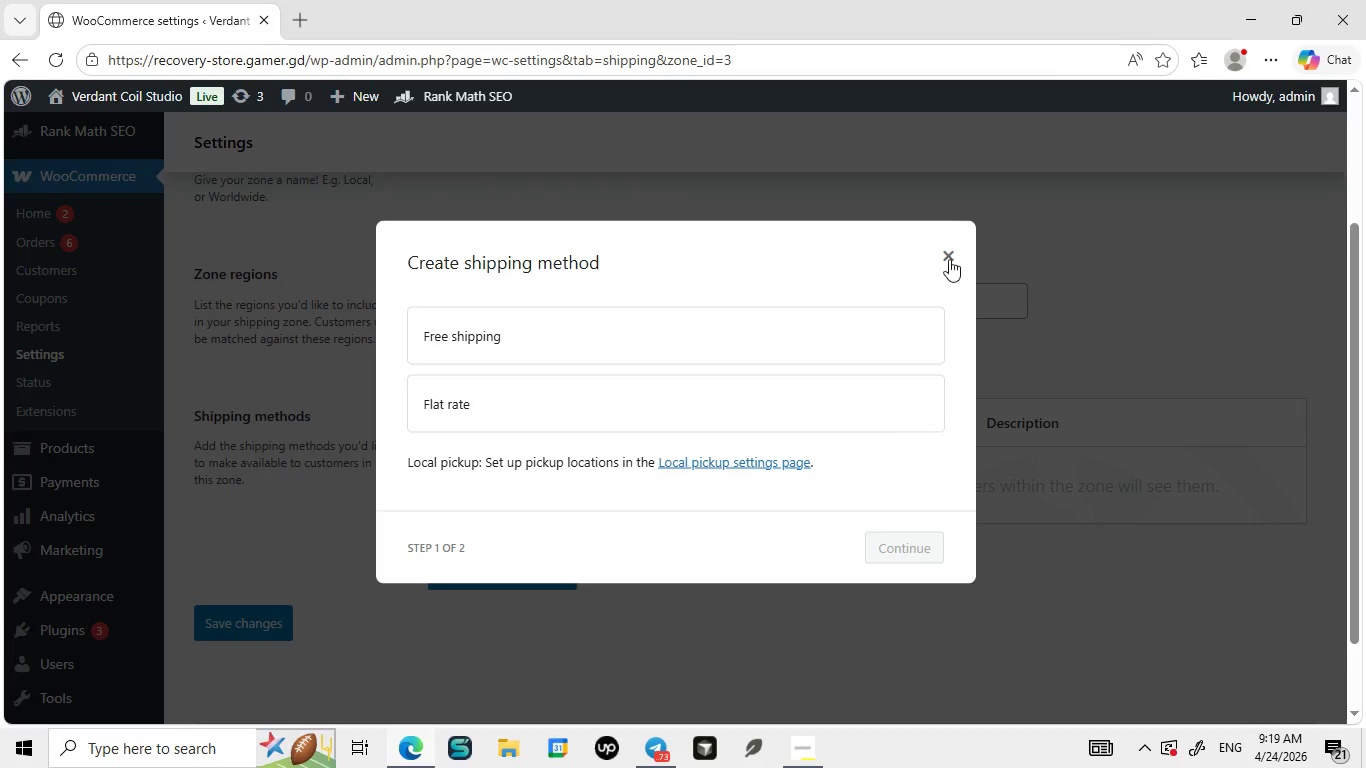 
left_click([949, 258])
 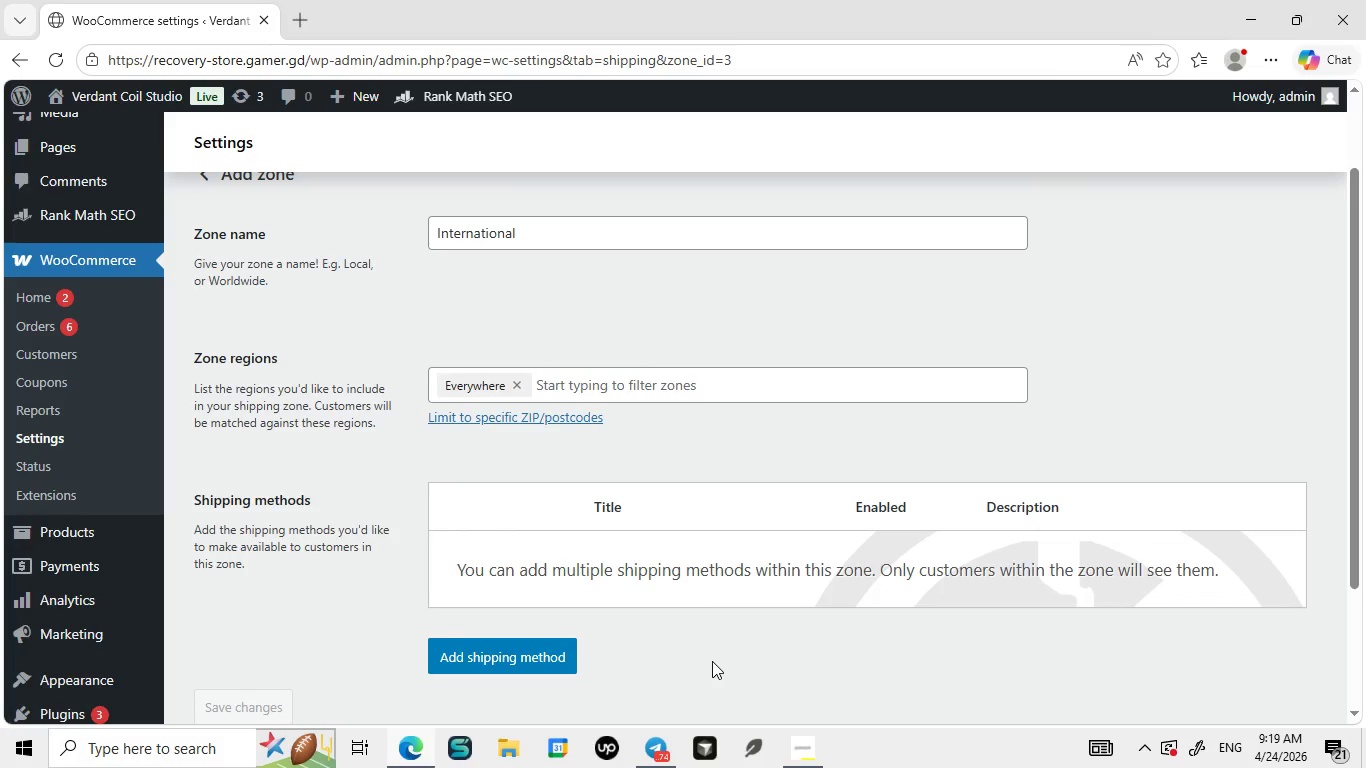 
wait(51.59)
 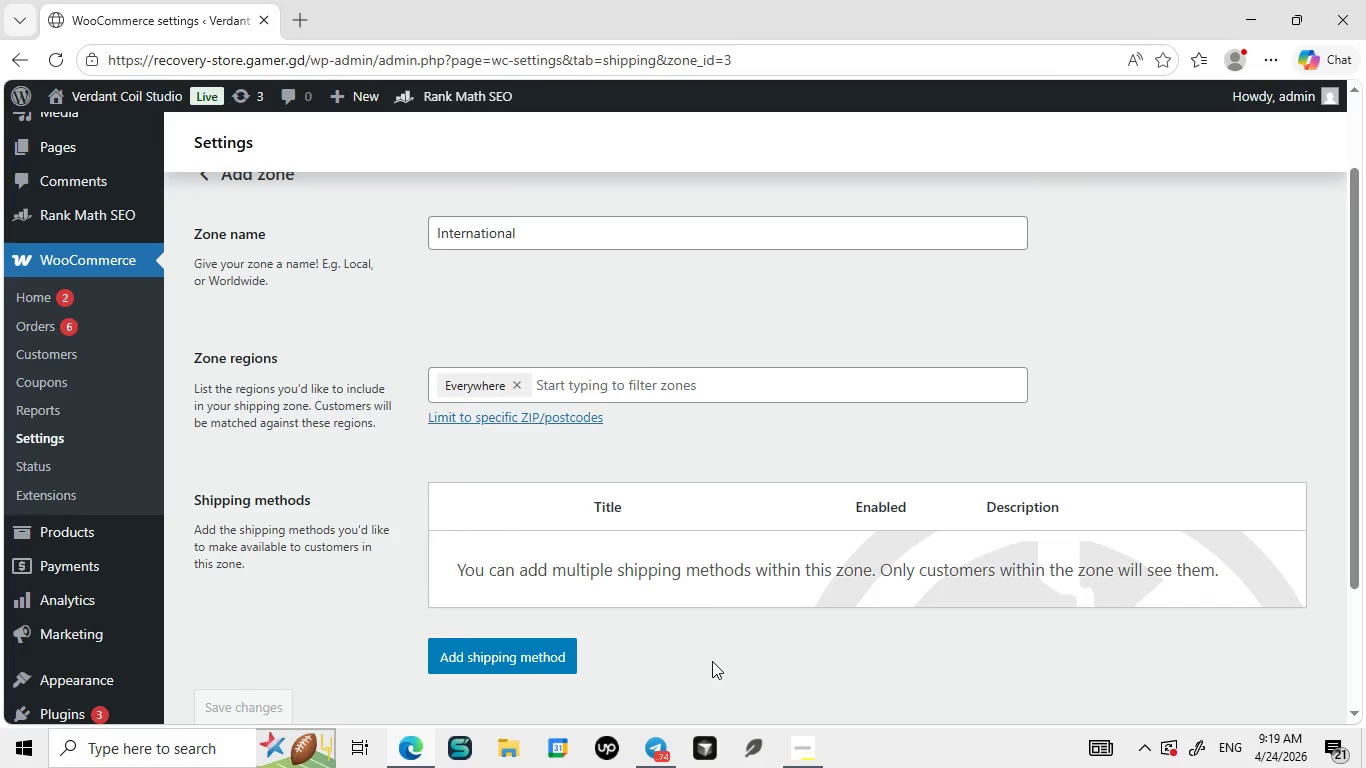 
left_click([514, 652])
 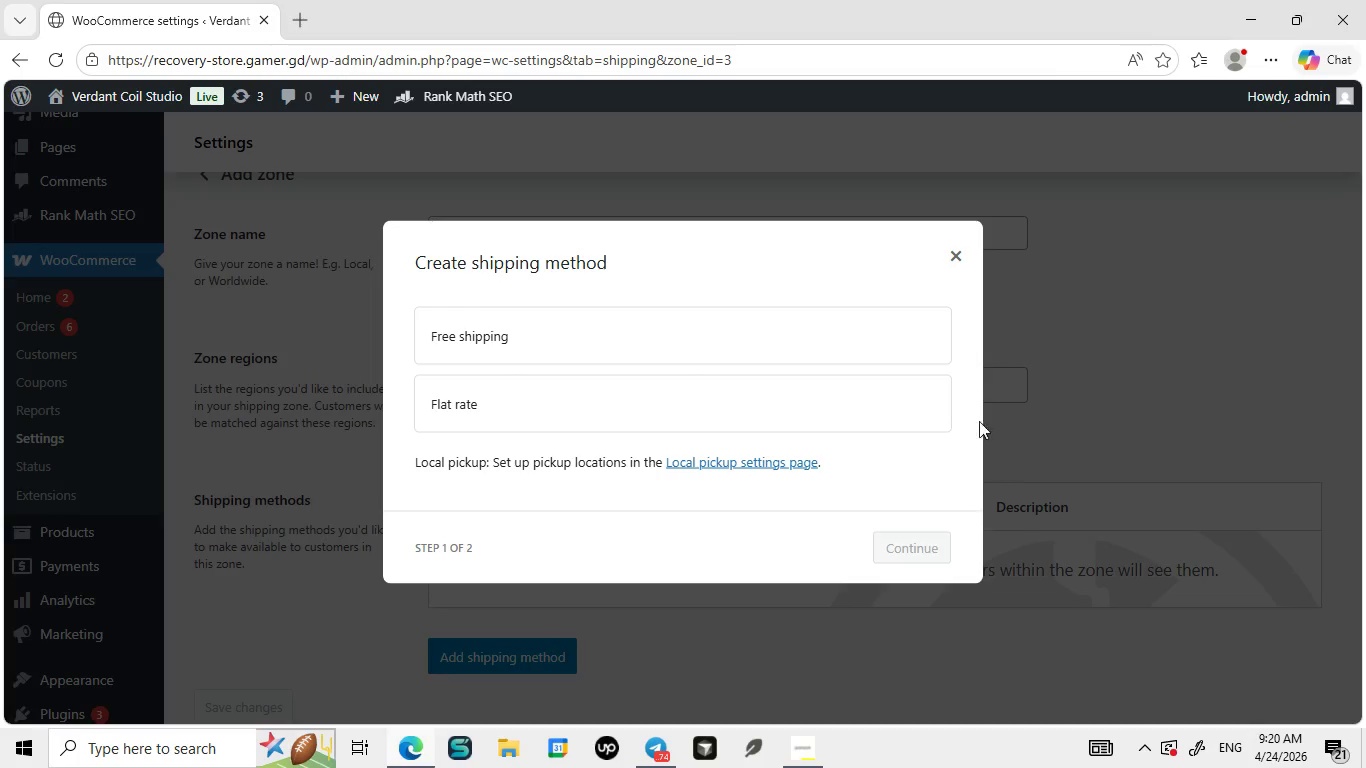 
left_click([958, 250])
 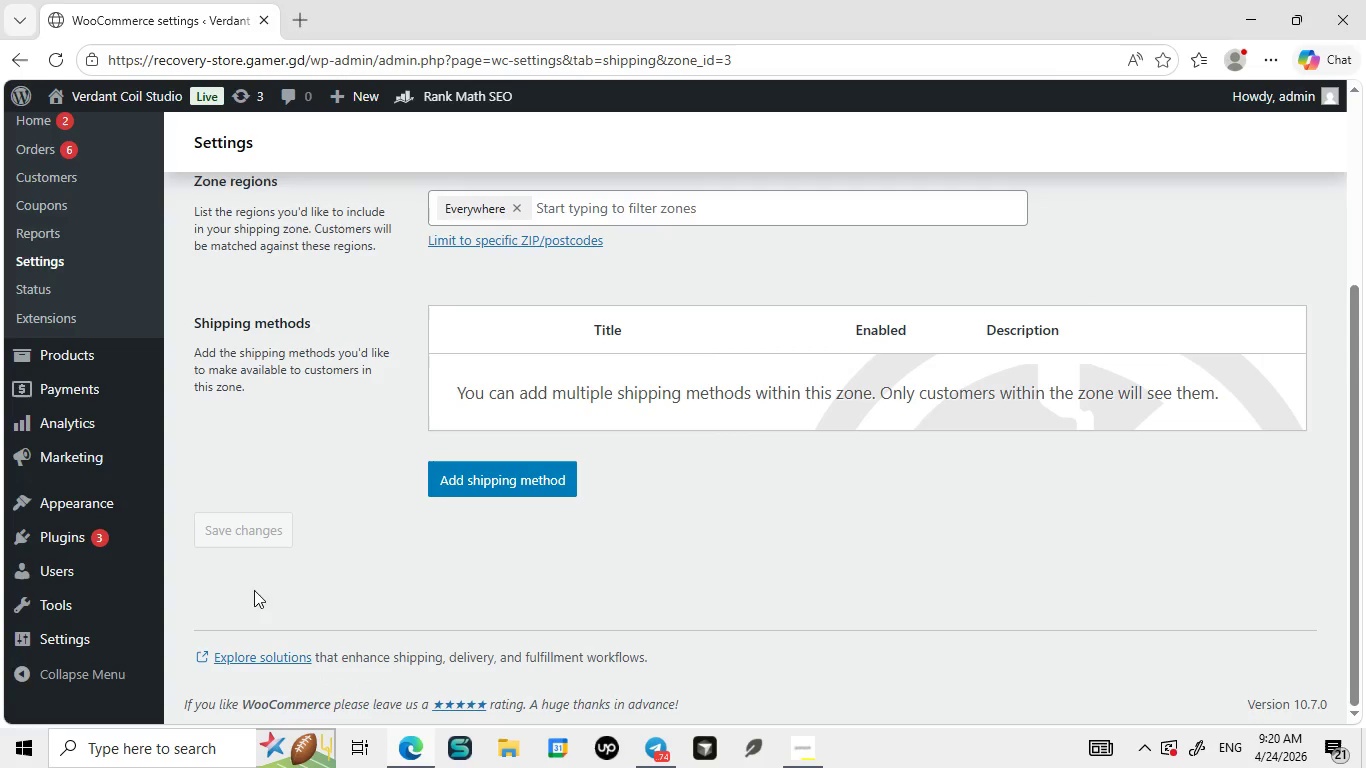 
left_click([250, 530])
 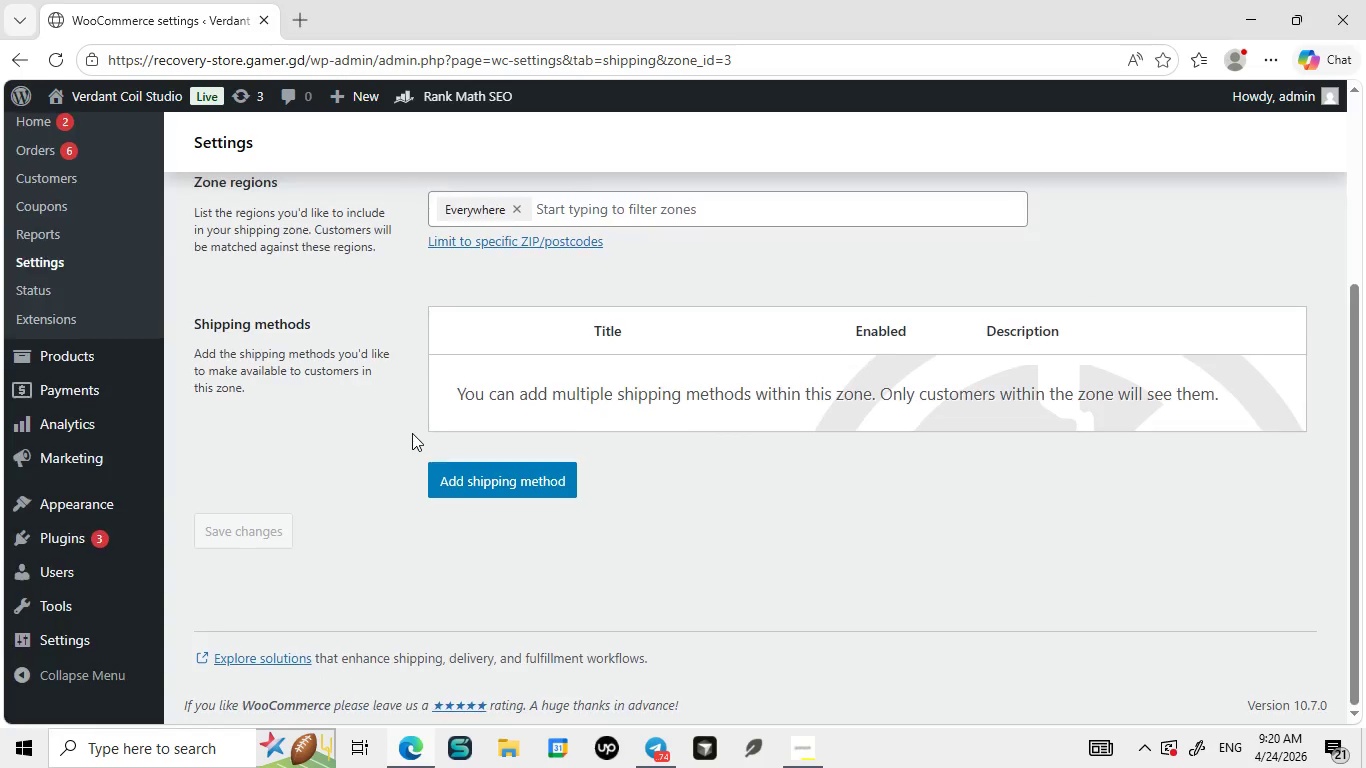 
mouse_move([436, 417])
 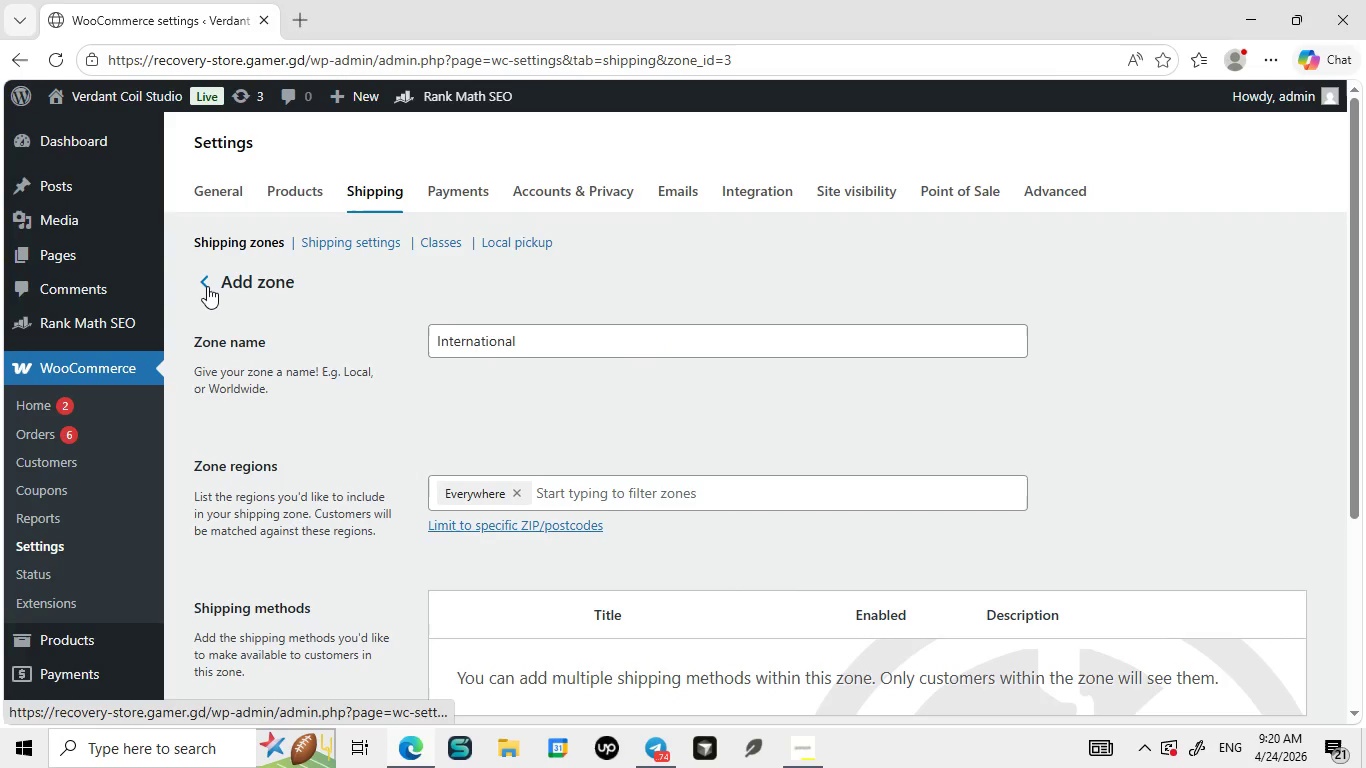 
left_click([207, 286])
 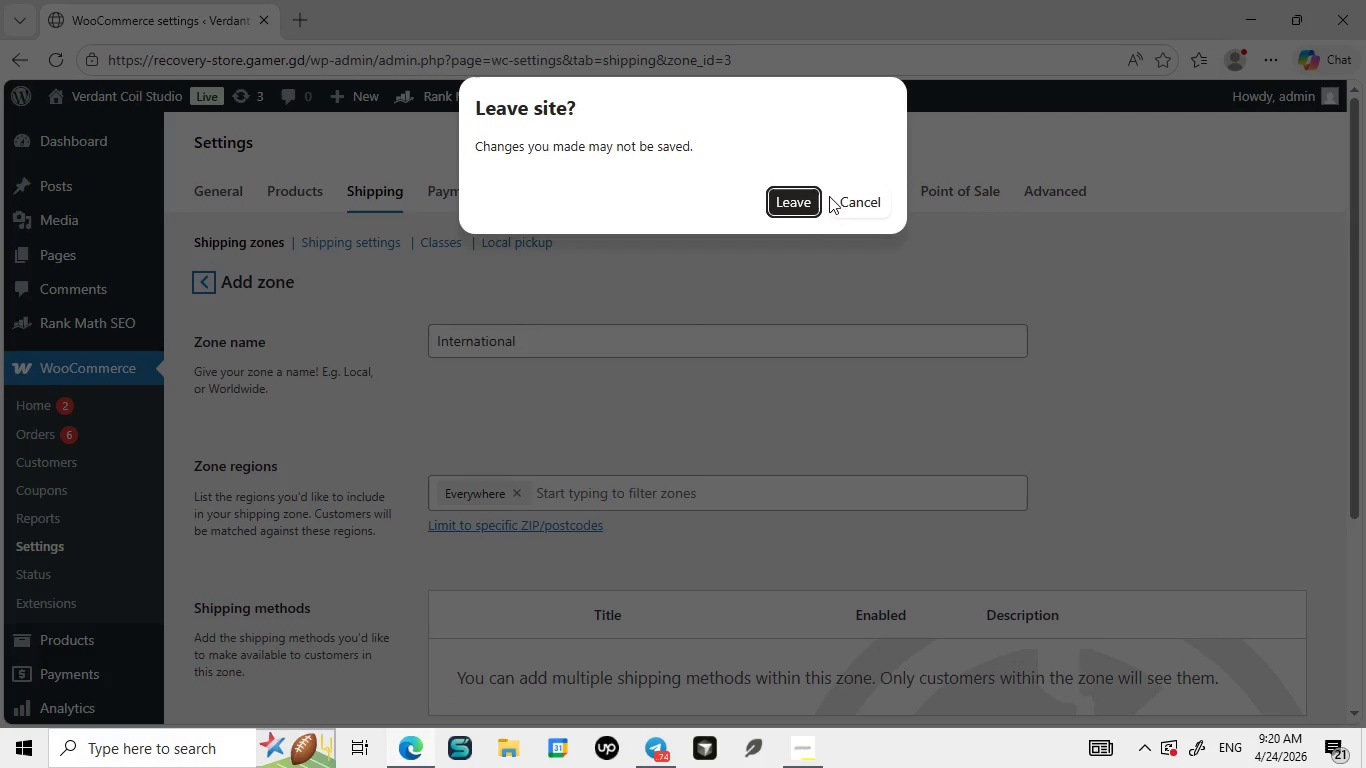 
left_click([870, 205])
 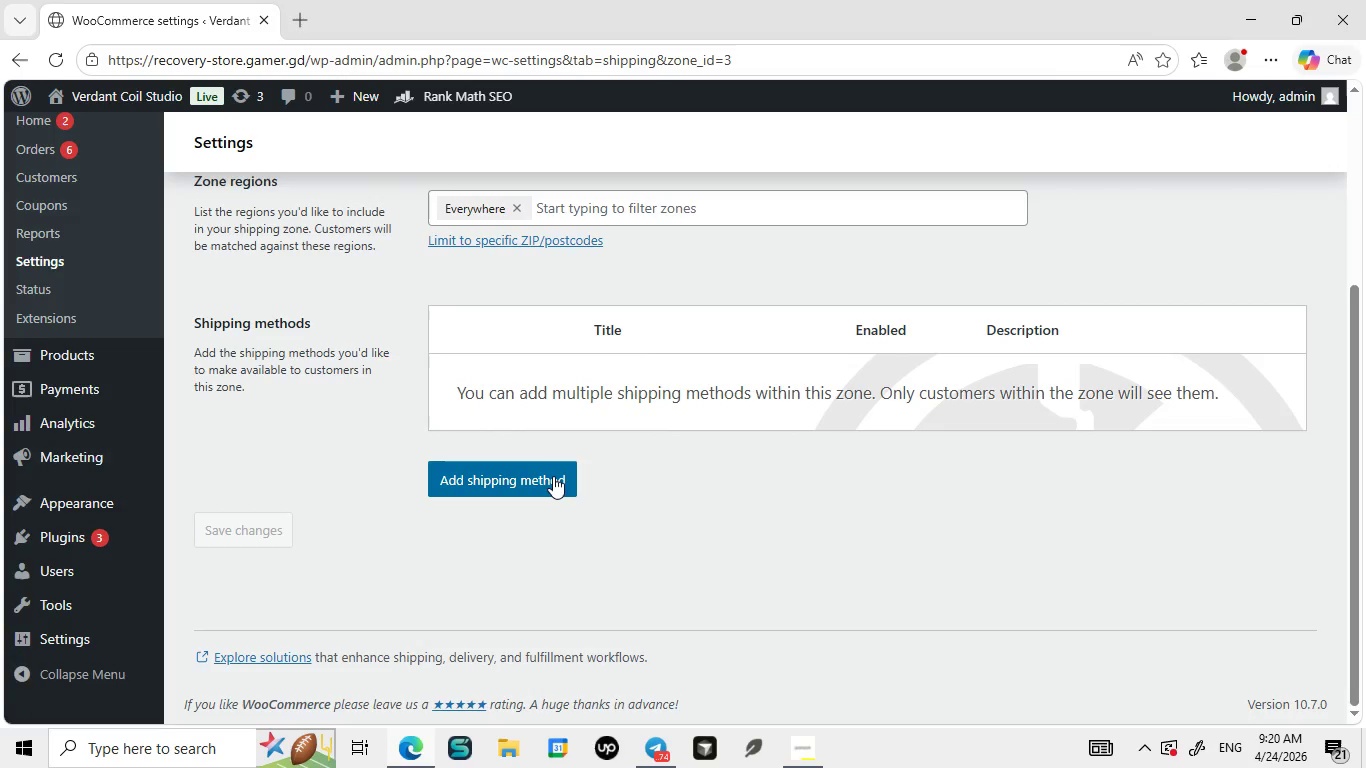 
mouse_move([563, 415])
 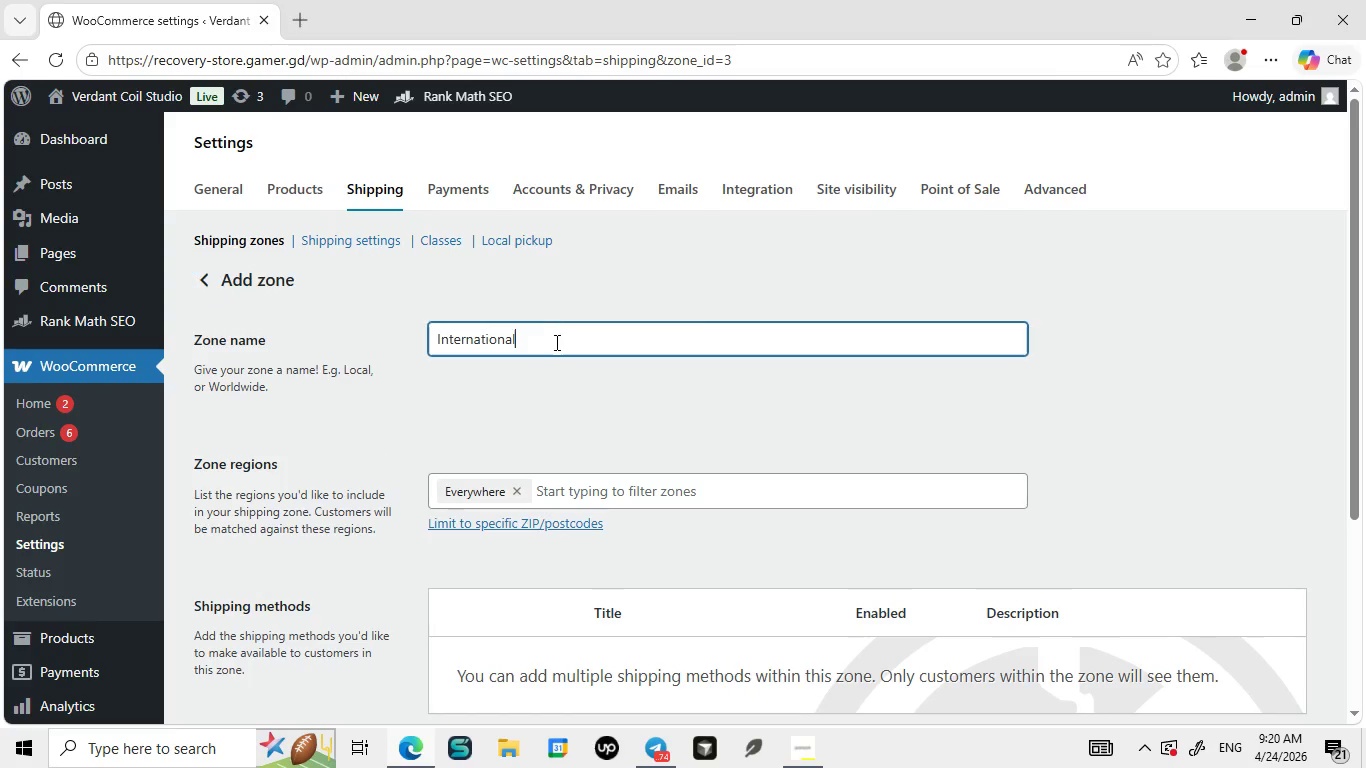 
left_click([555, 342])
 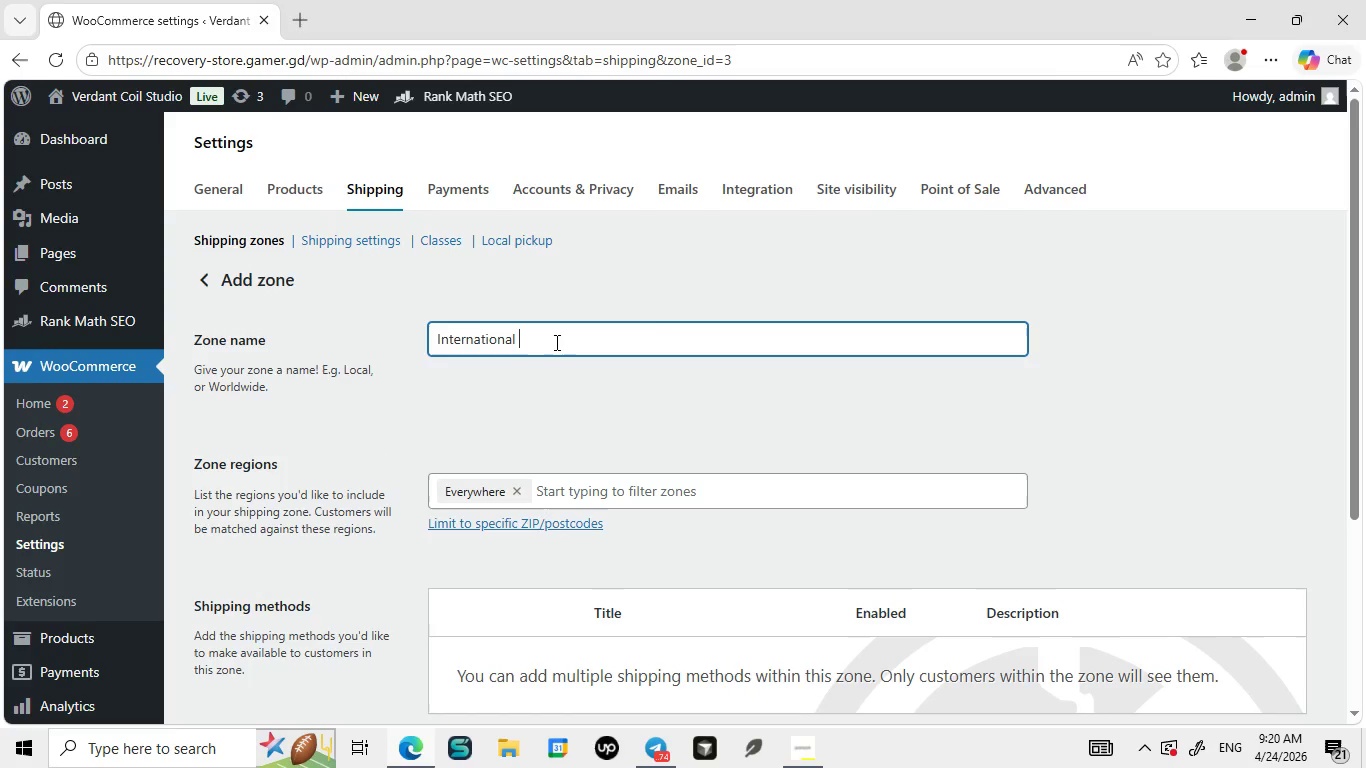 
key(Space)
 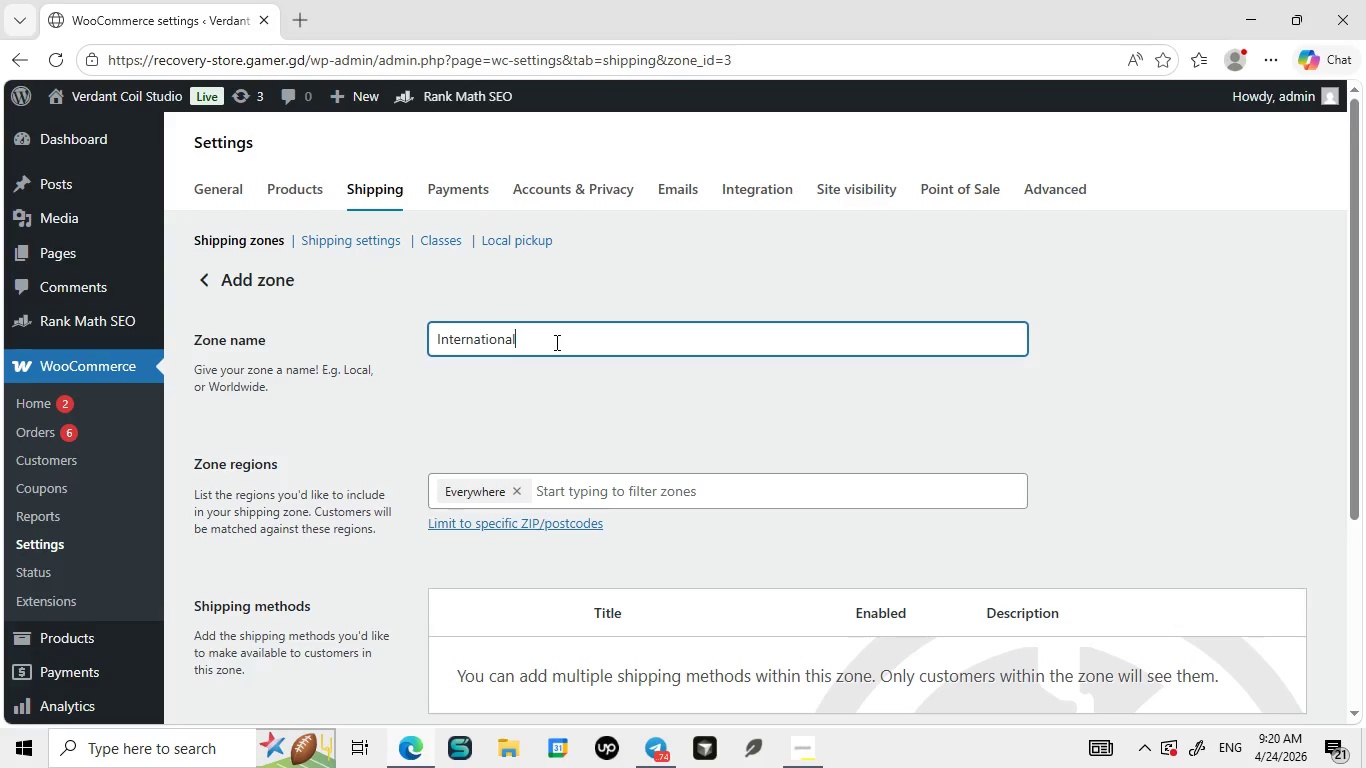 
key(Backspace)
 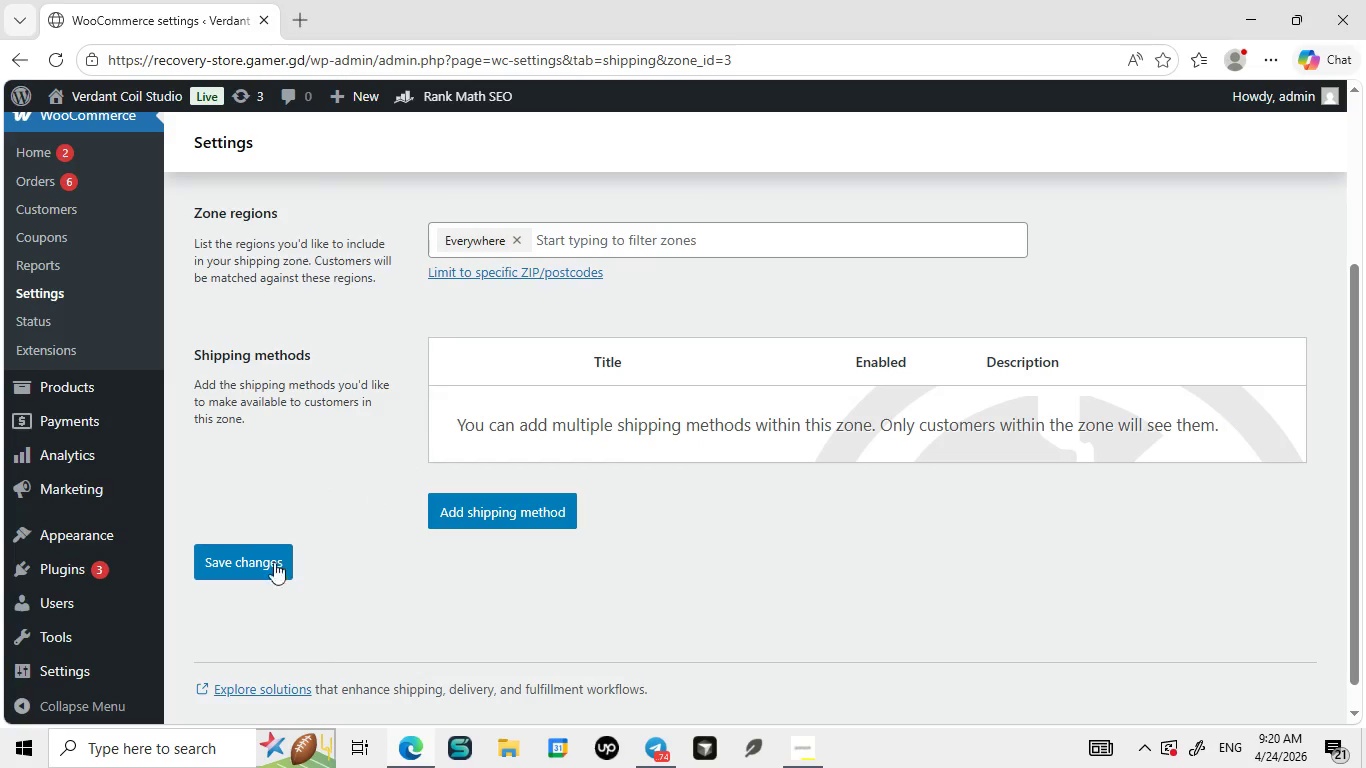 
left_click([264, 576])
 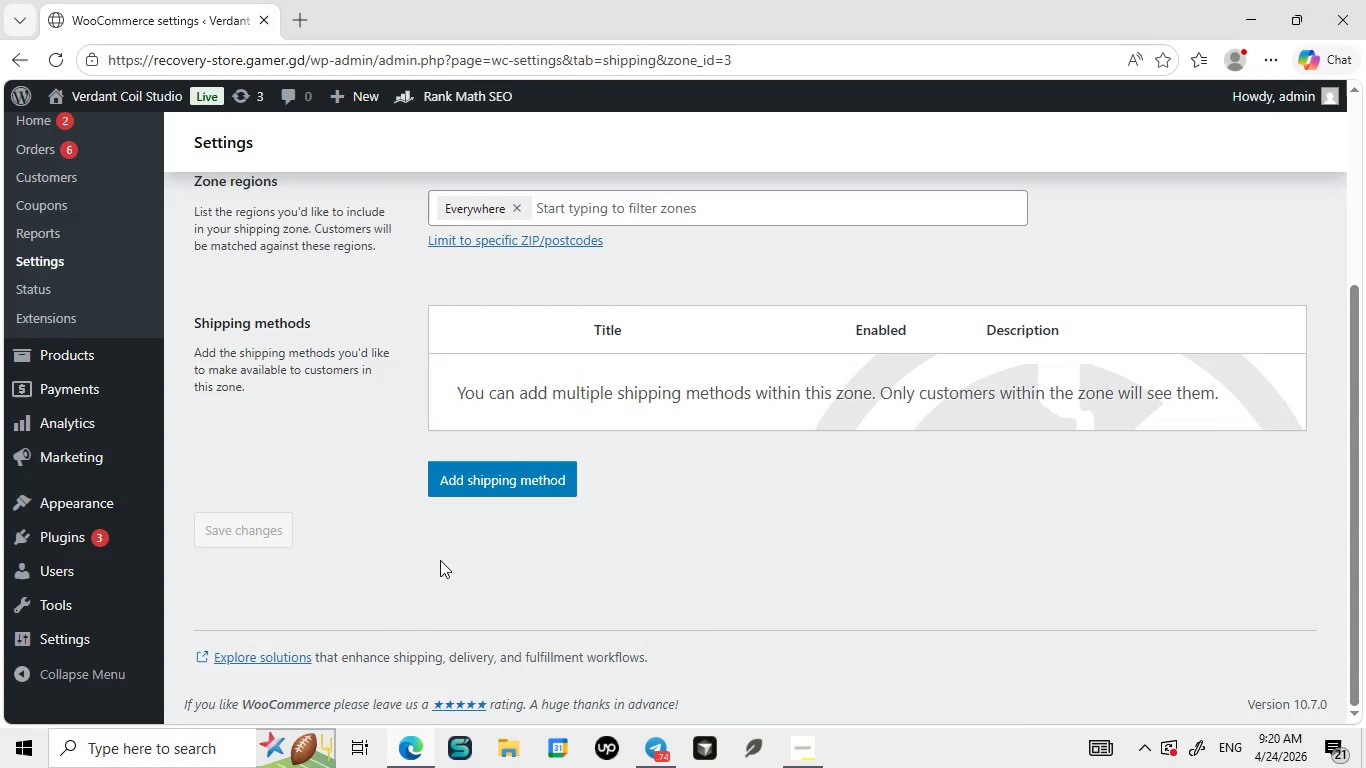 
wait(13.06)
 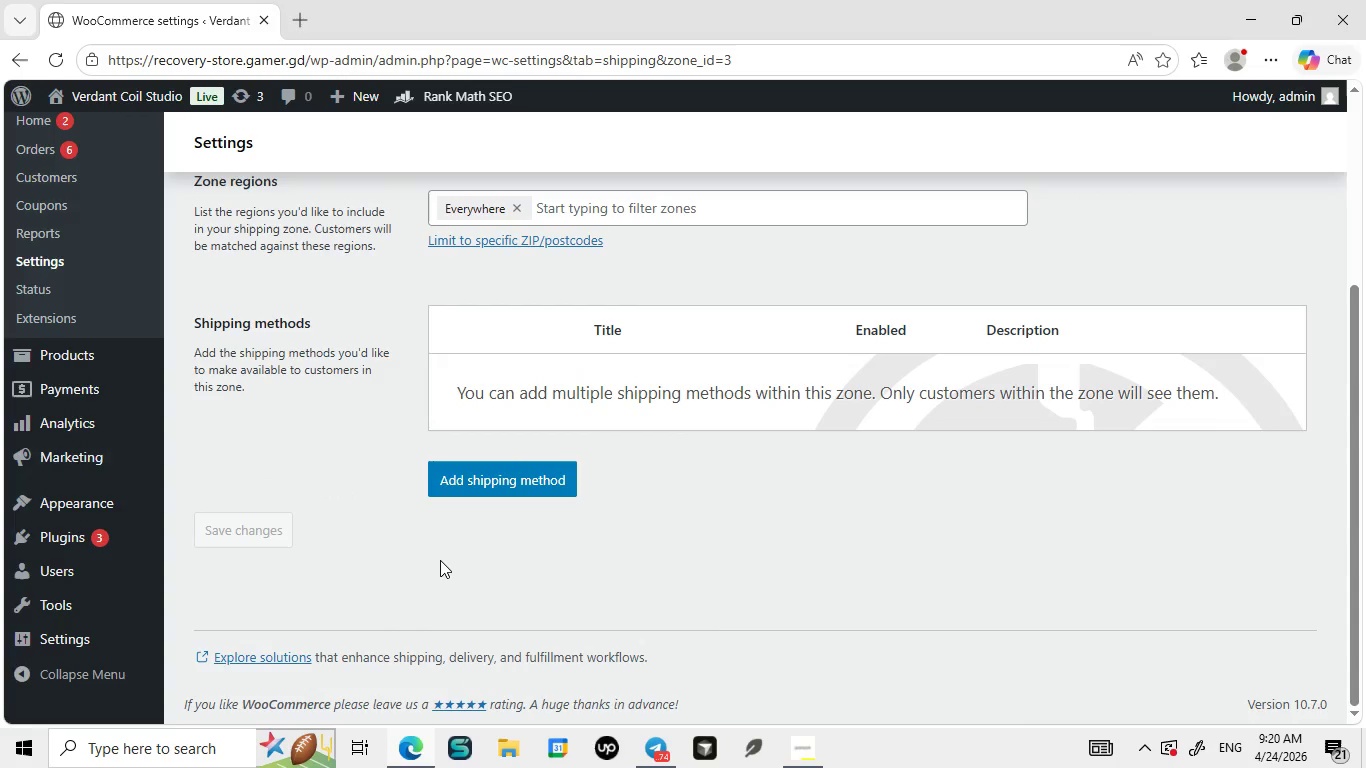 
left_click([196, 360])
 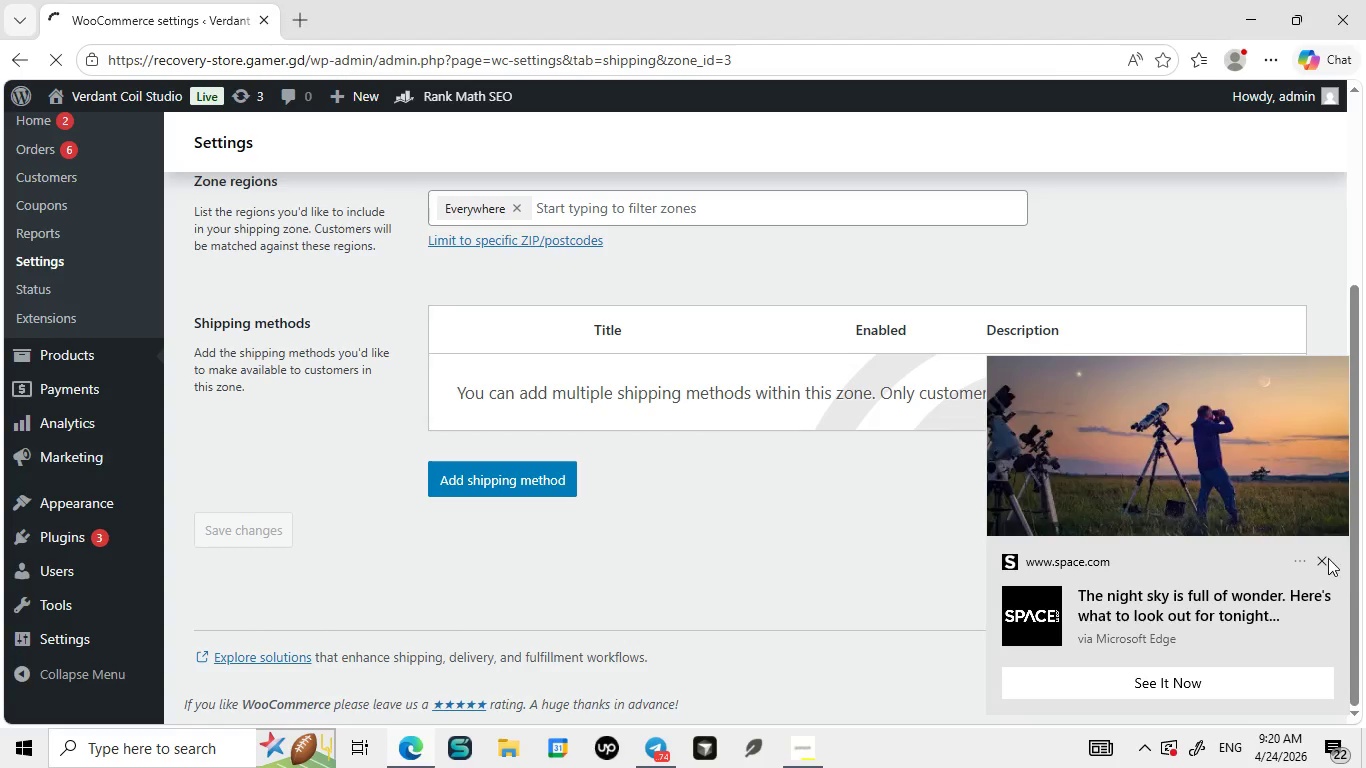 
left_click([1328, 558])
 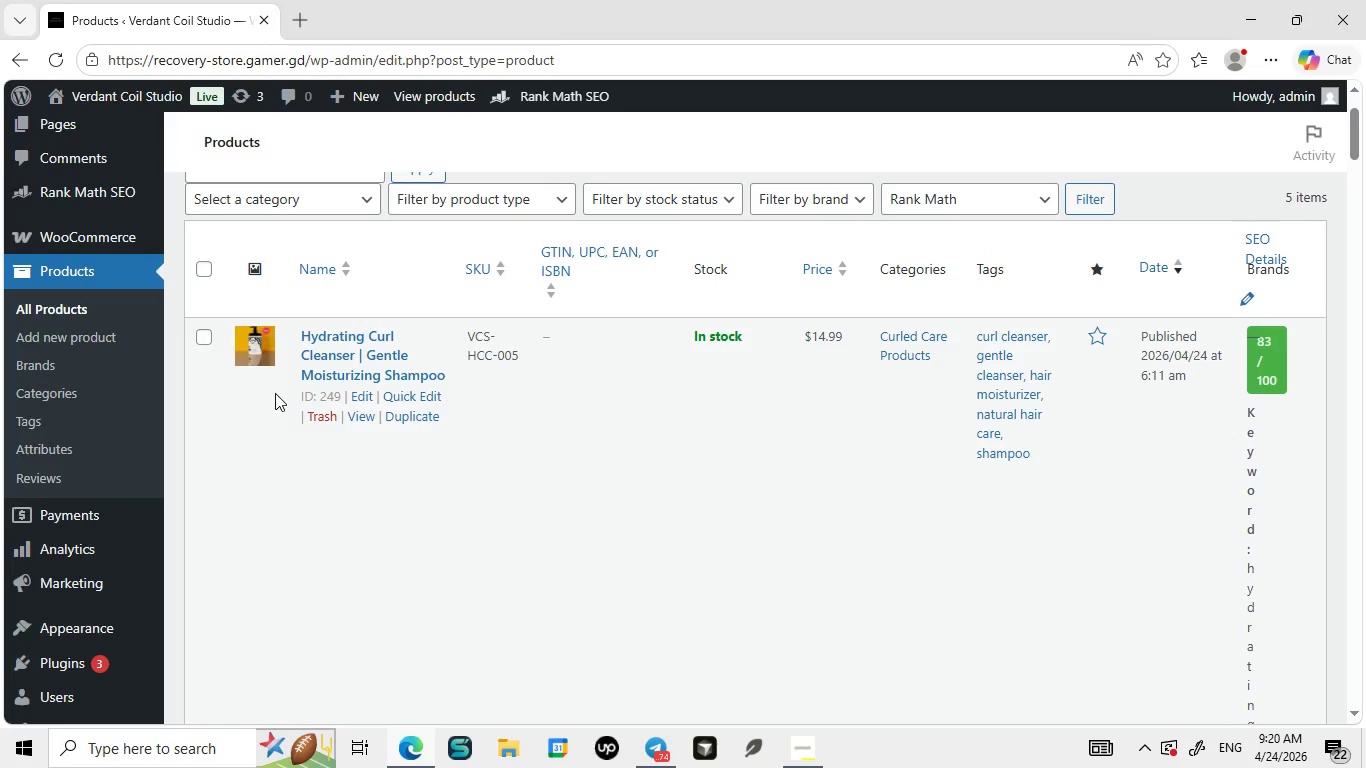 
wait(7.55)
 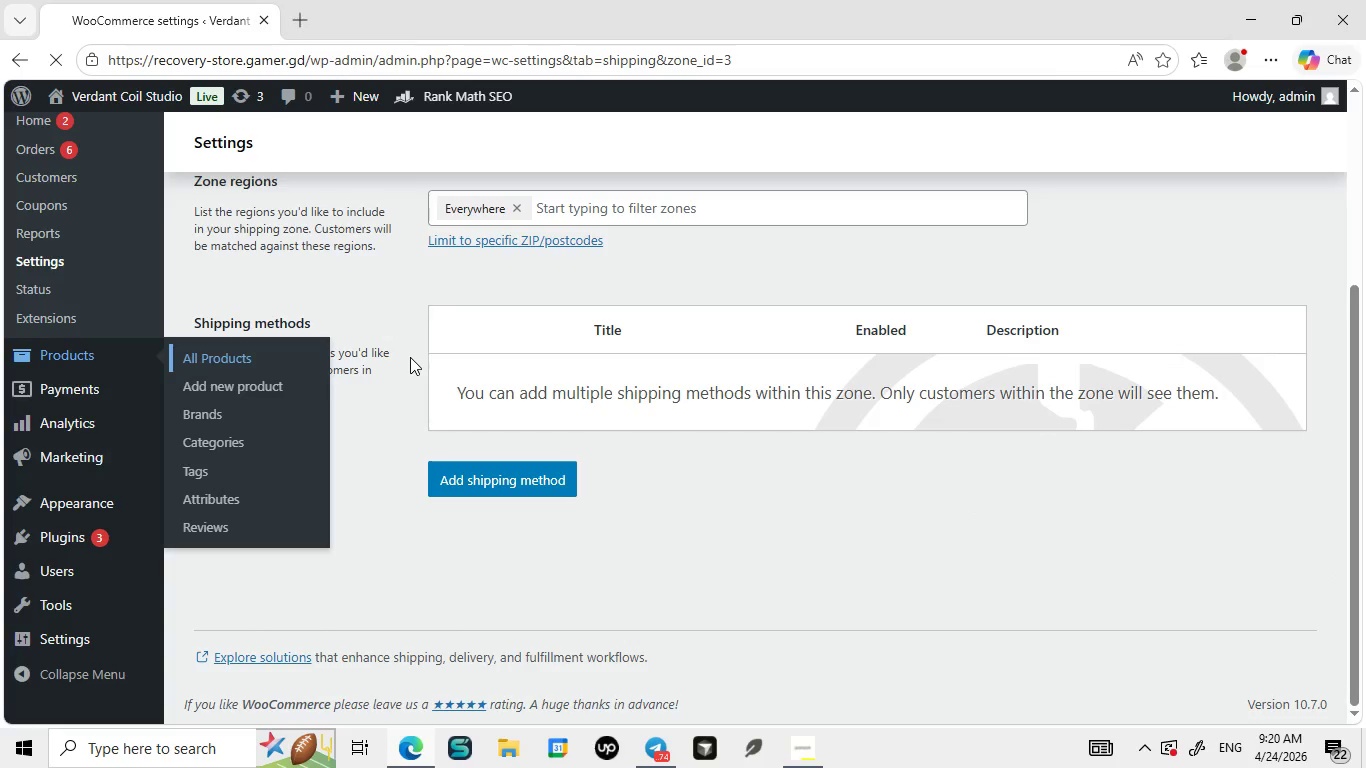 
left_click([367, 394])
 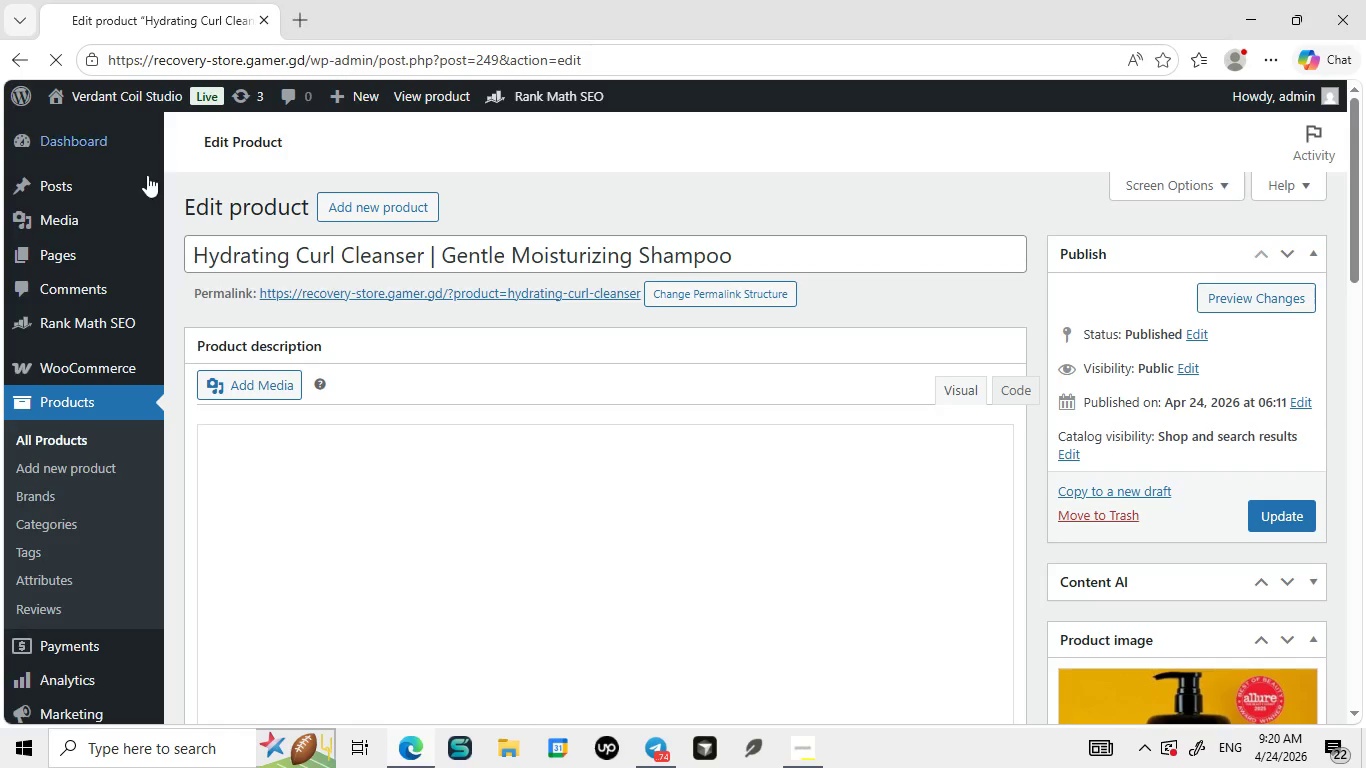 
wait(18.09)
 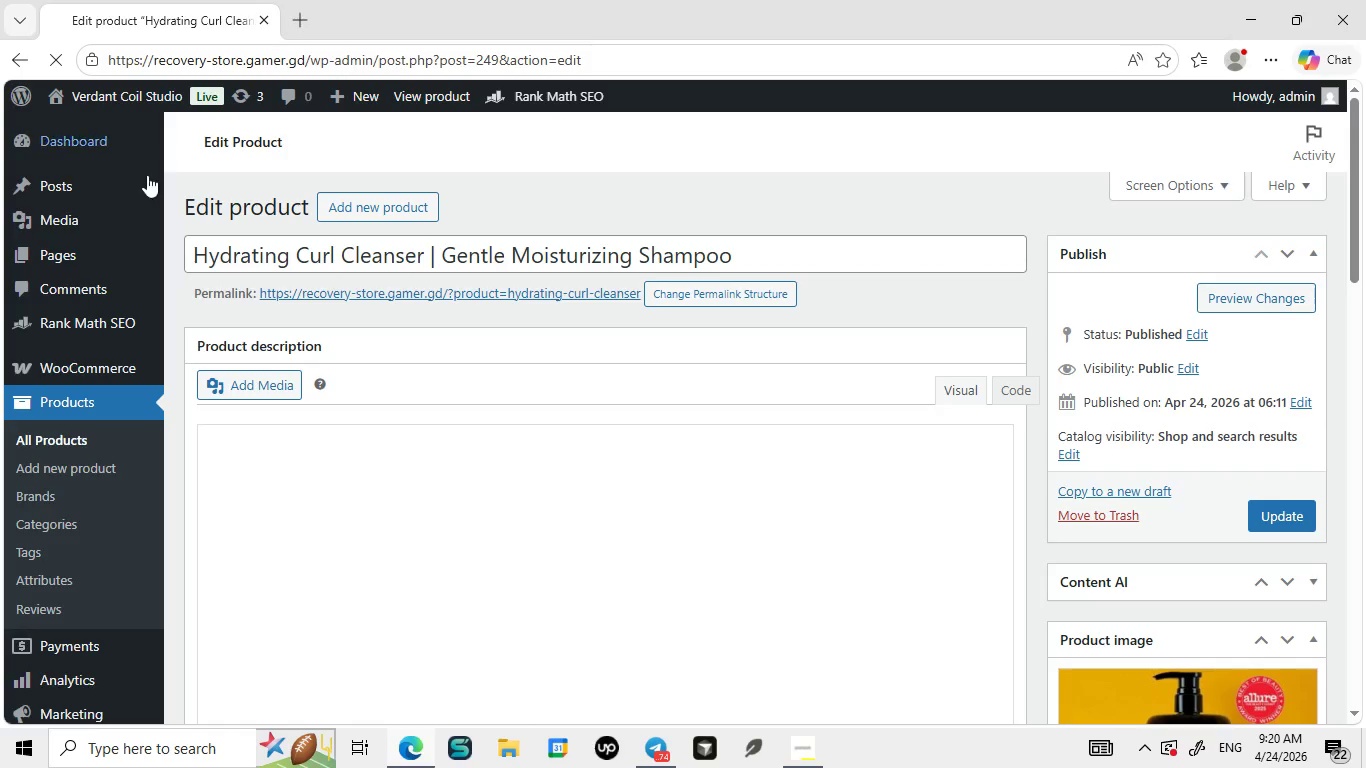 
left_click([61, 443])
 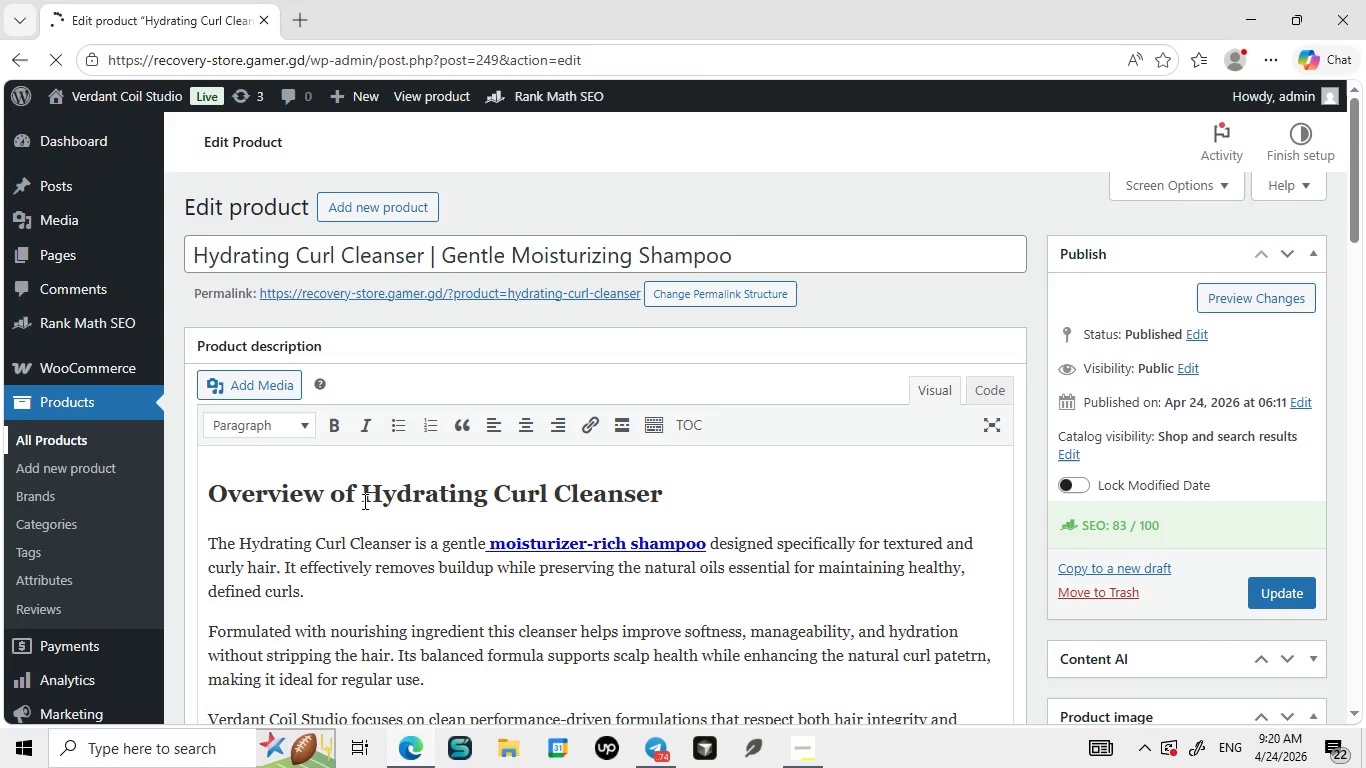 
mouse_move([554, 548])
 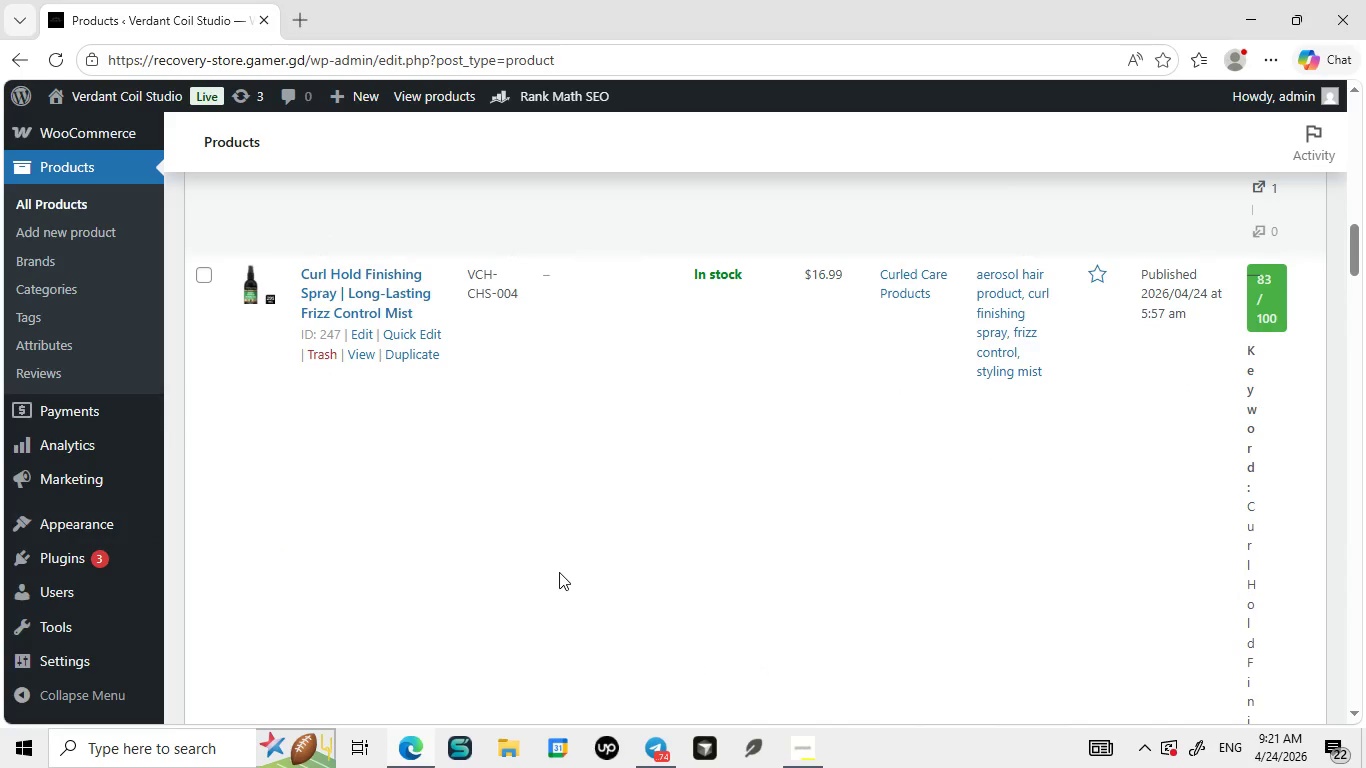 
wait(7.84)
 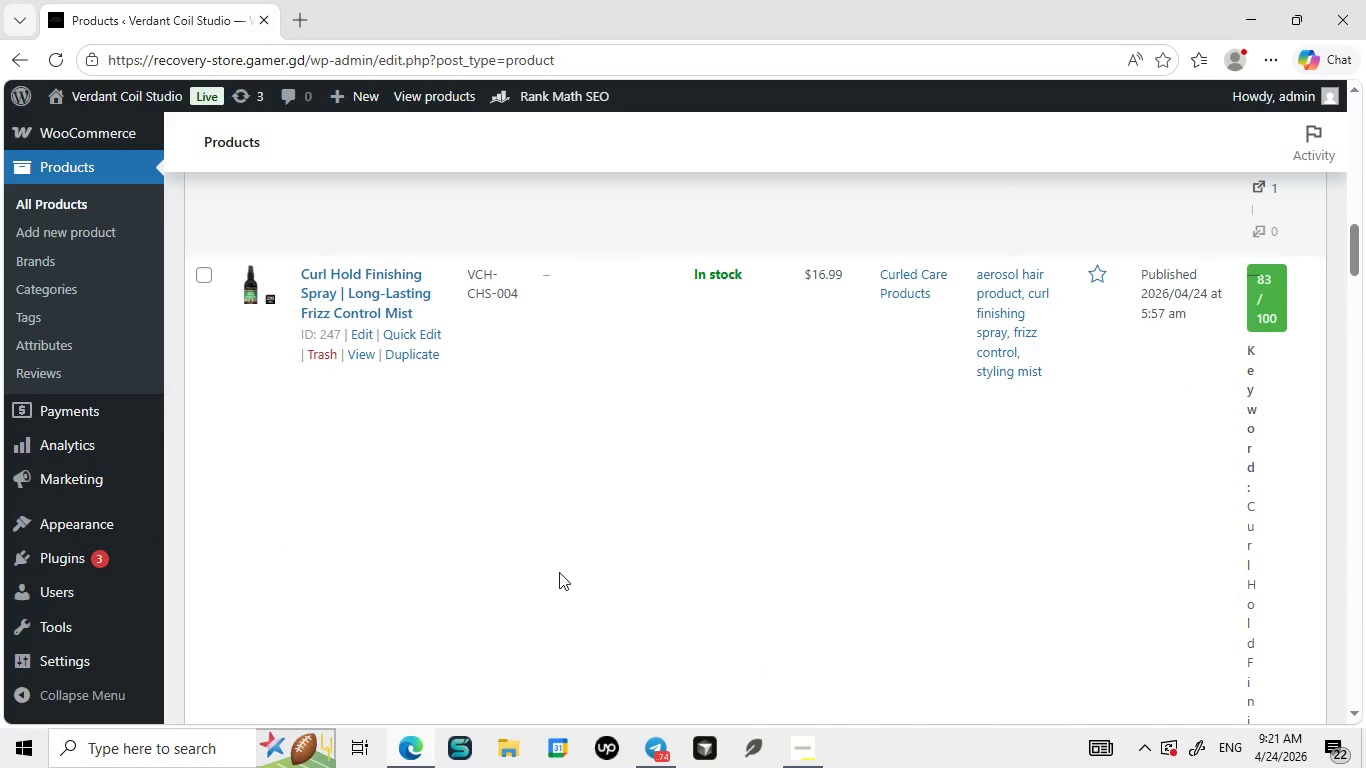 
left_click([362, 331])
 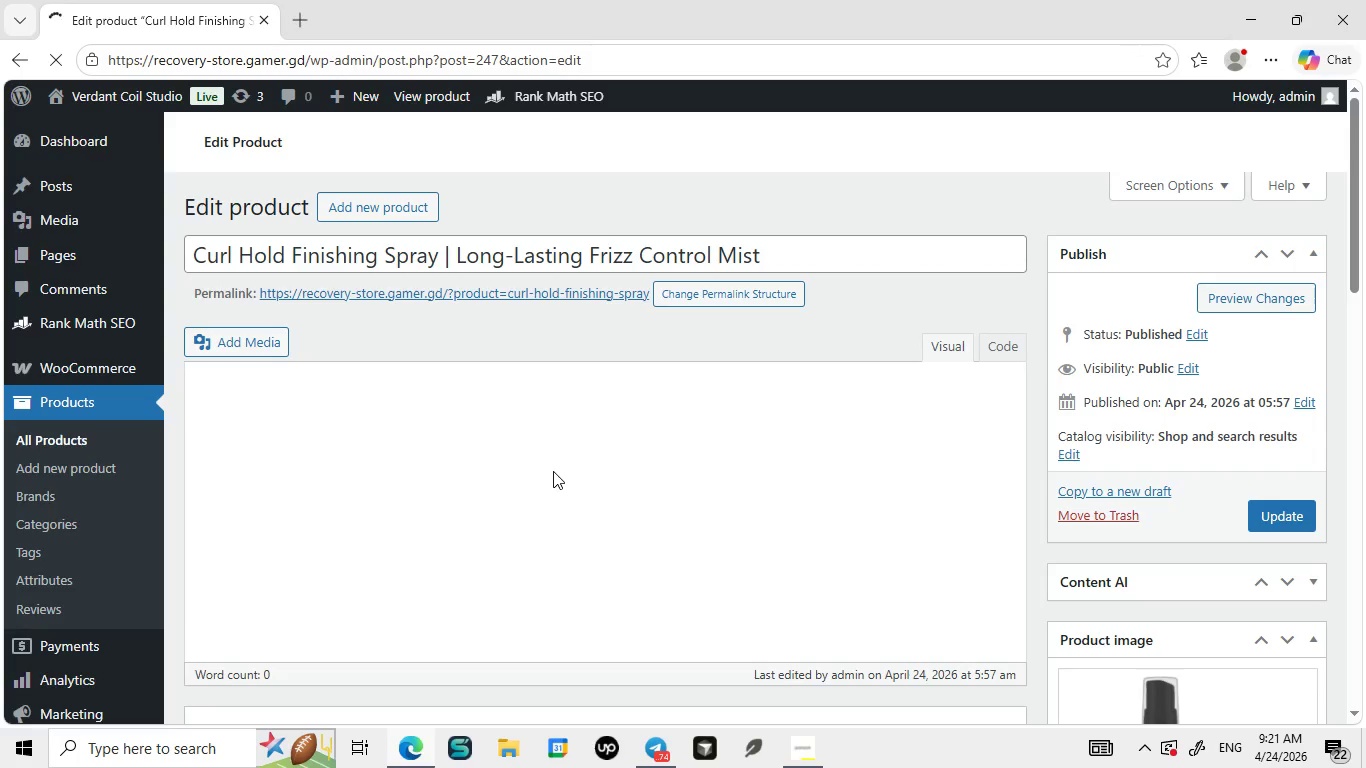 
wait(12.34)
 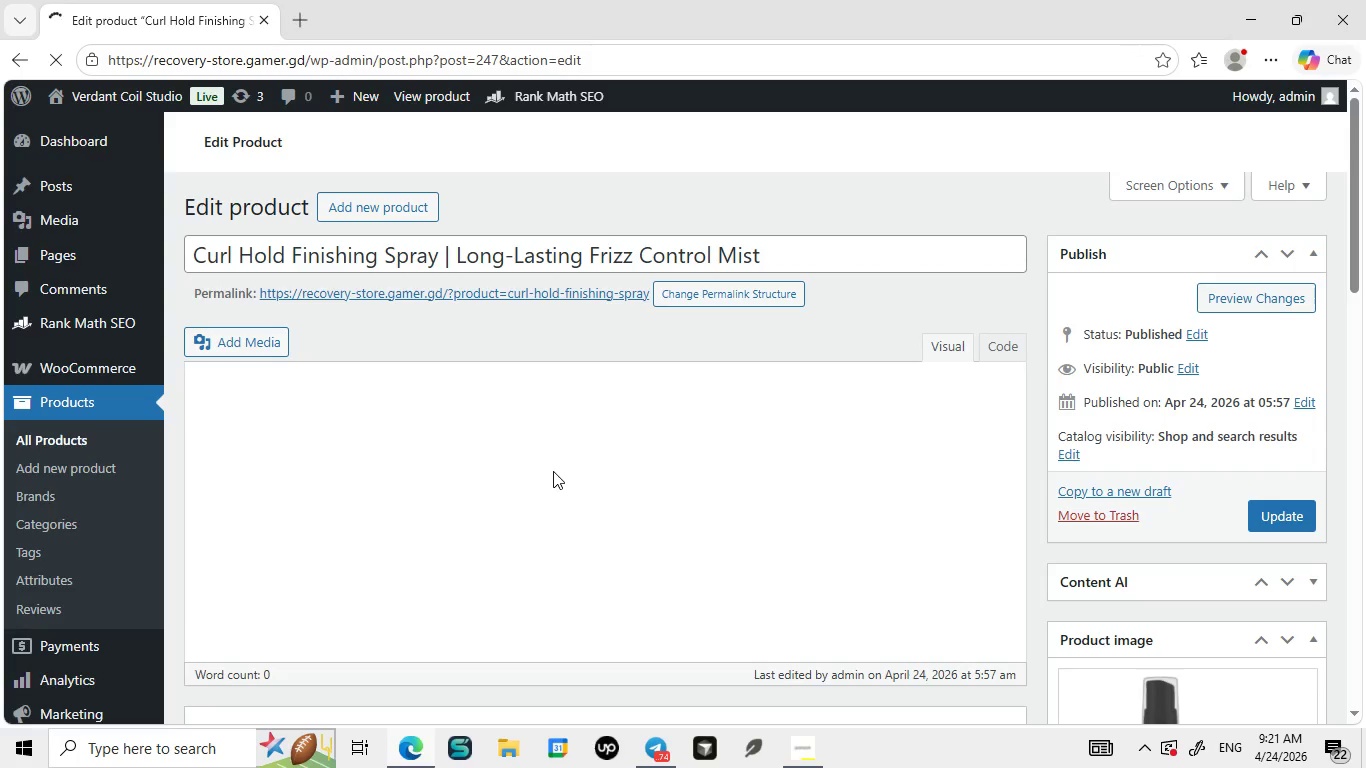 
left_click([265, 319])
 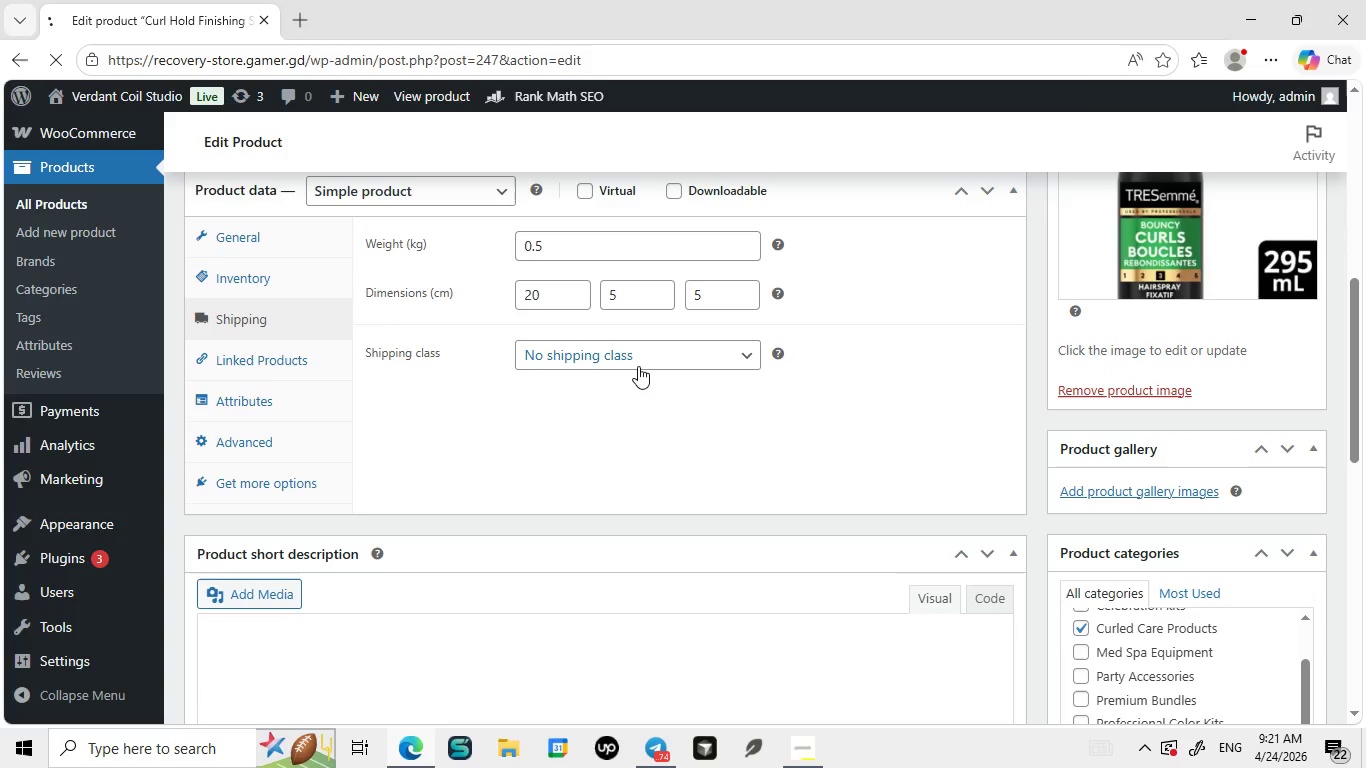 
left_click([635, 366])
 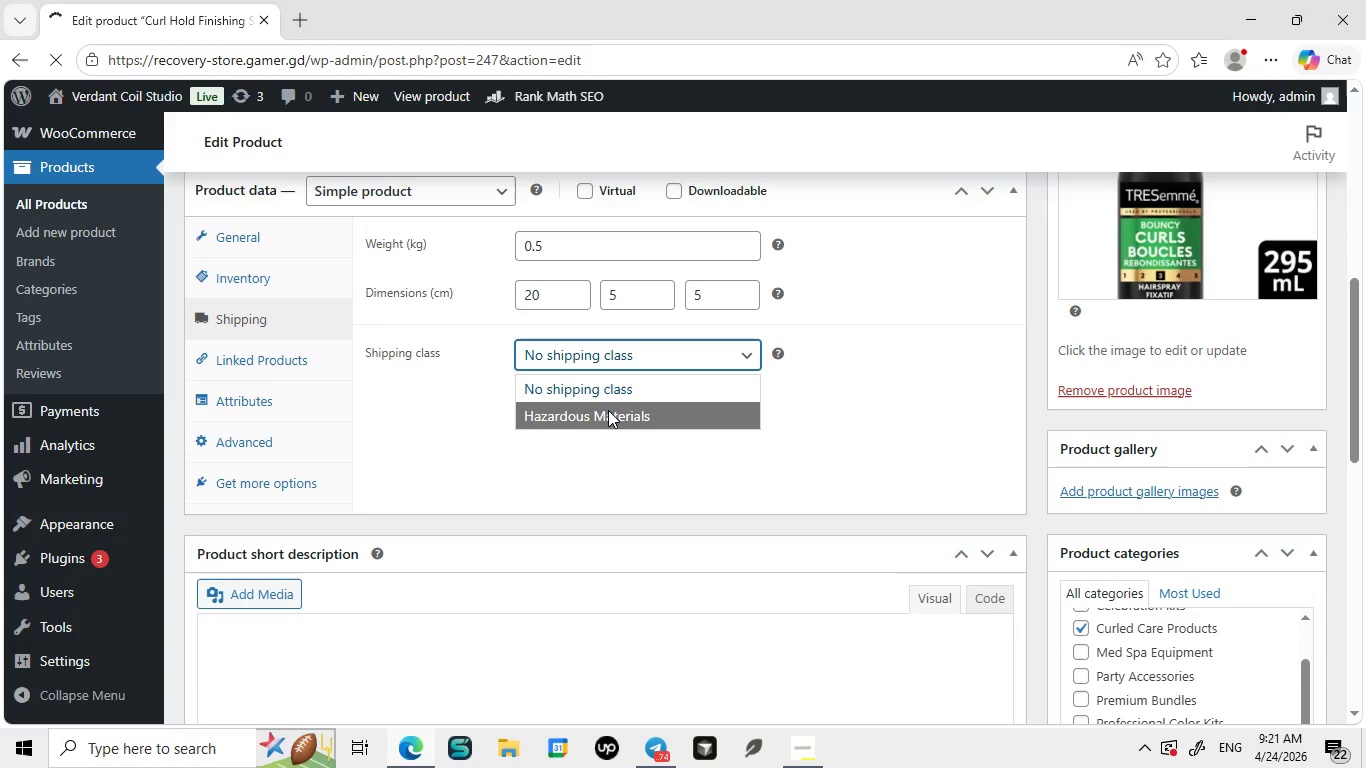 
left_click([608, 410])
 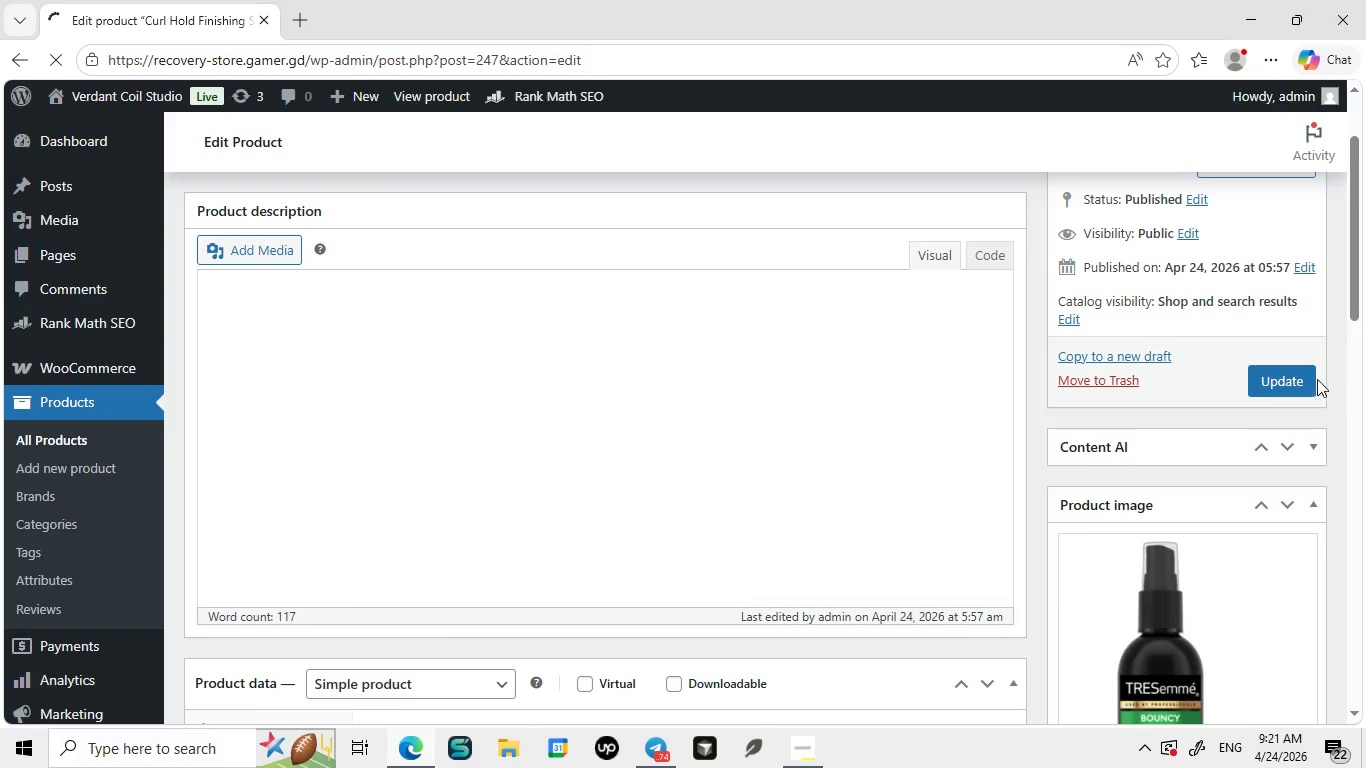 
left_click([1293, 382])
 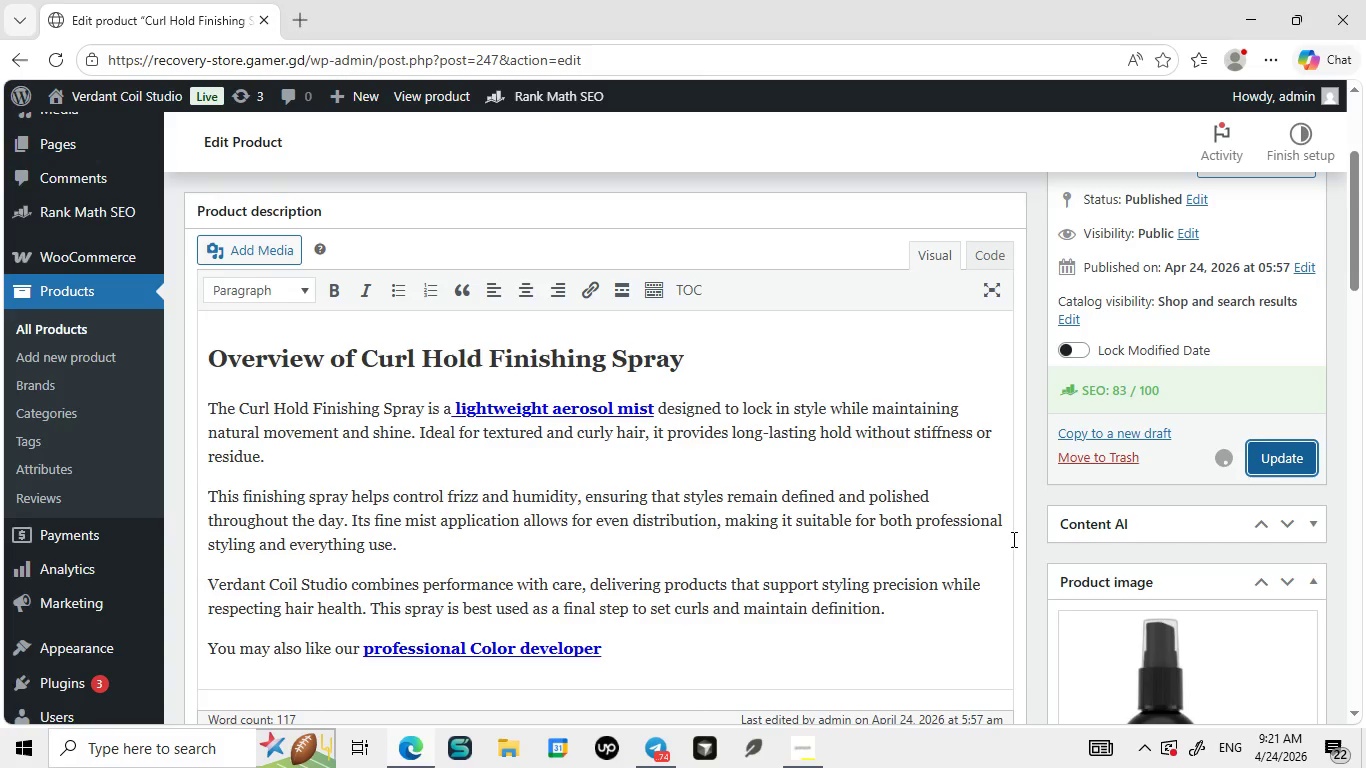 
wait(24.03)
 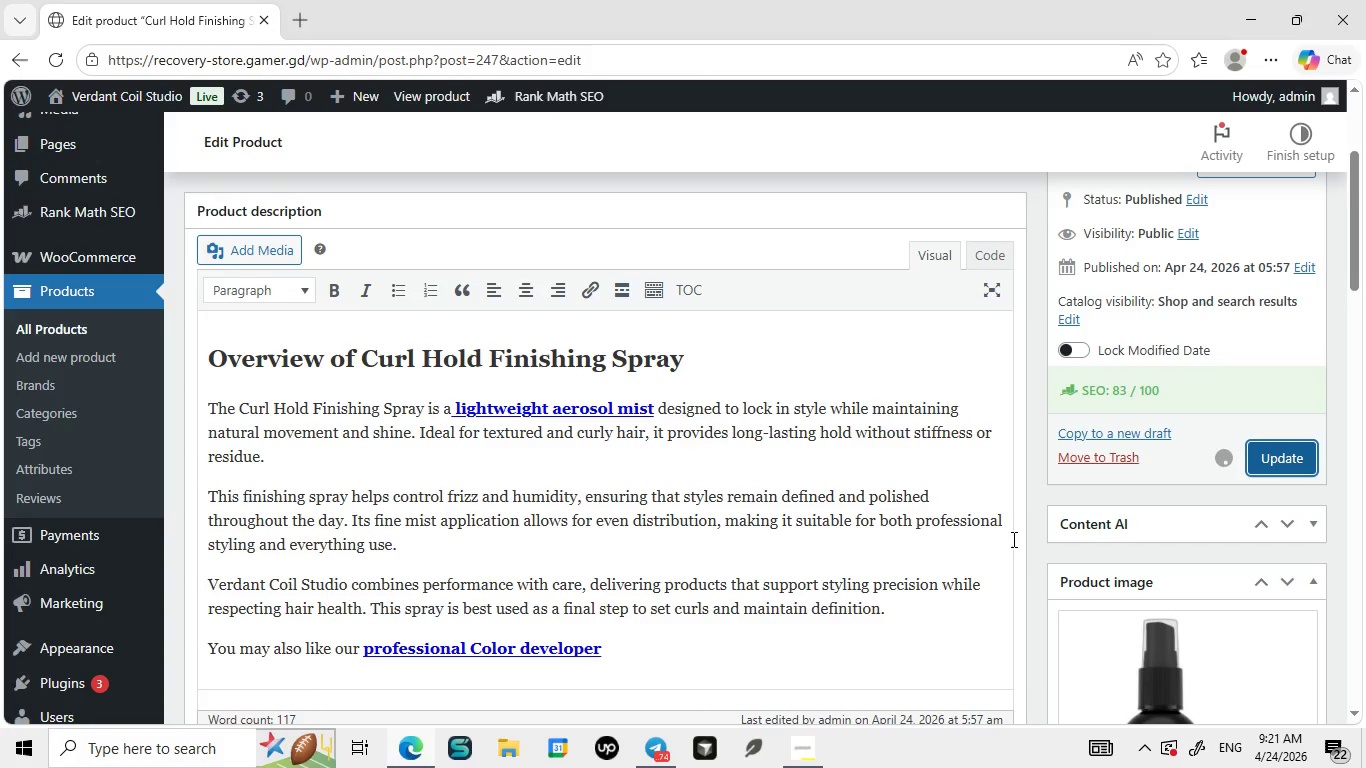 
left_click([1290, 524])
 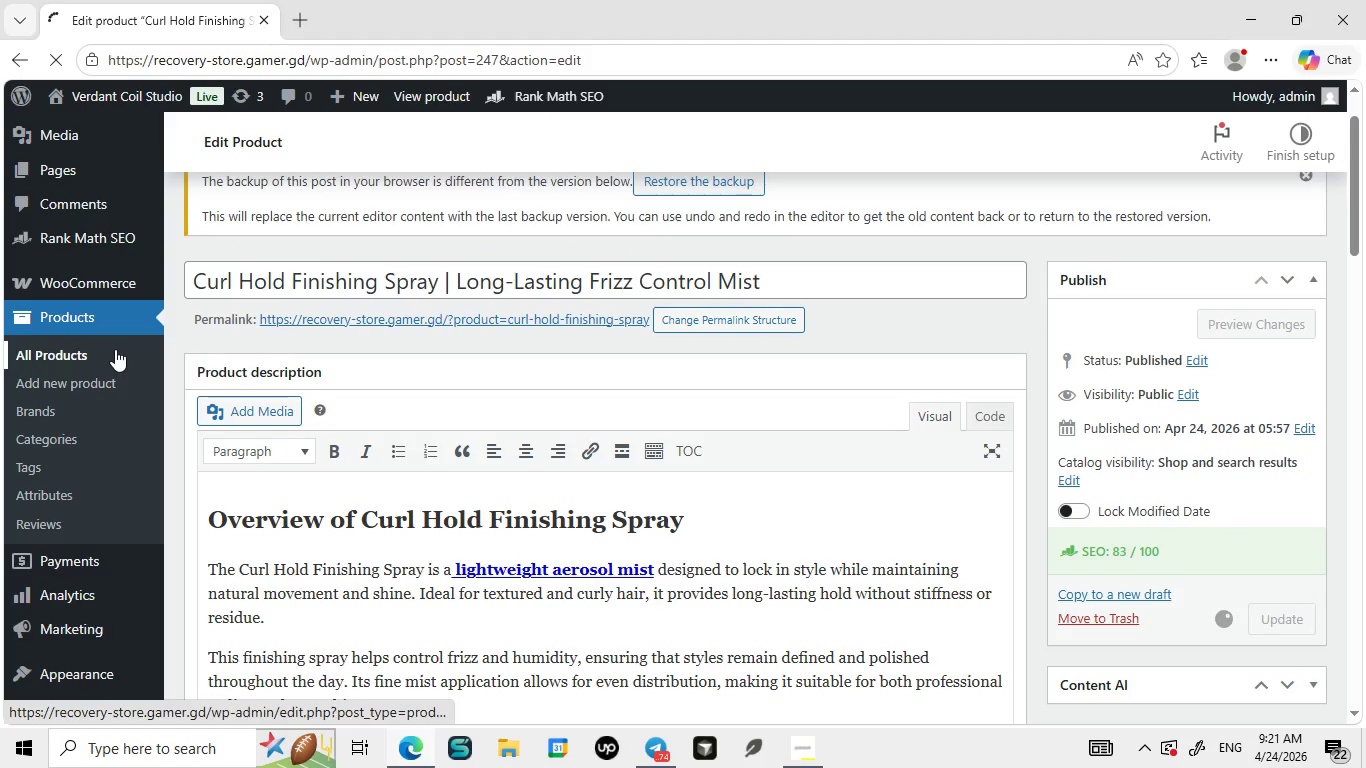 
wait(10.5)
 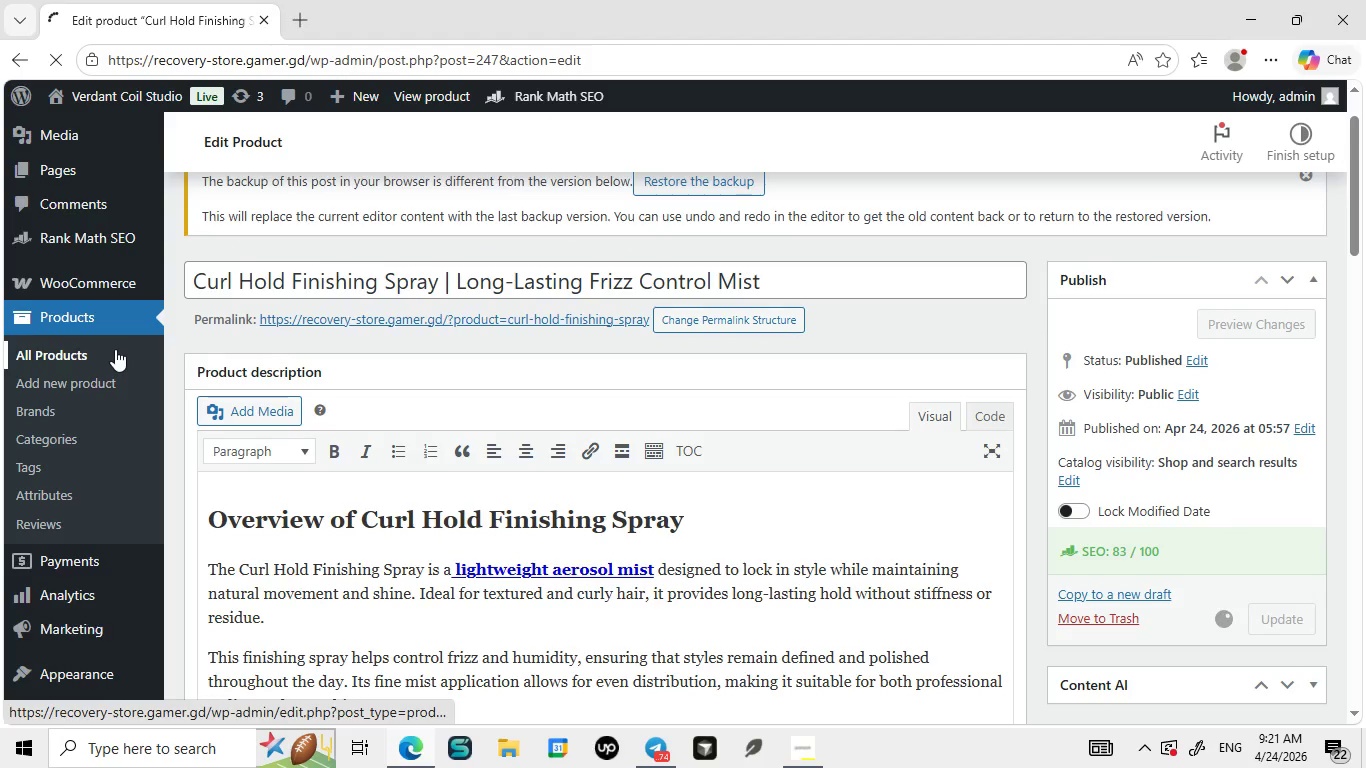 
left_click_drag(start_coordinate=[83, 400], to_coordinate=[69, 425])
 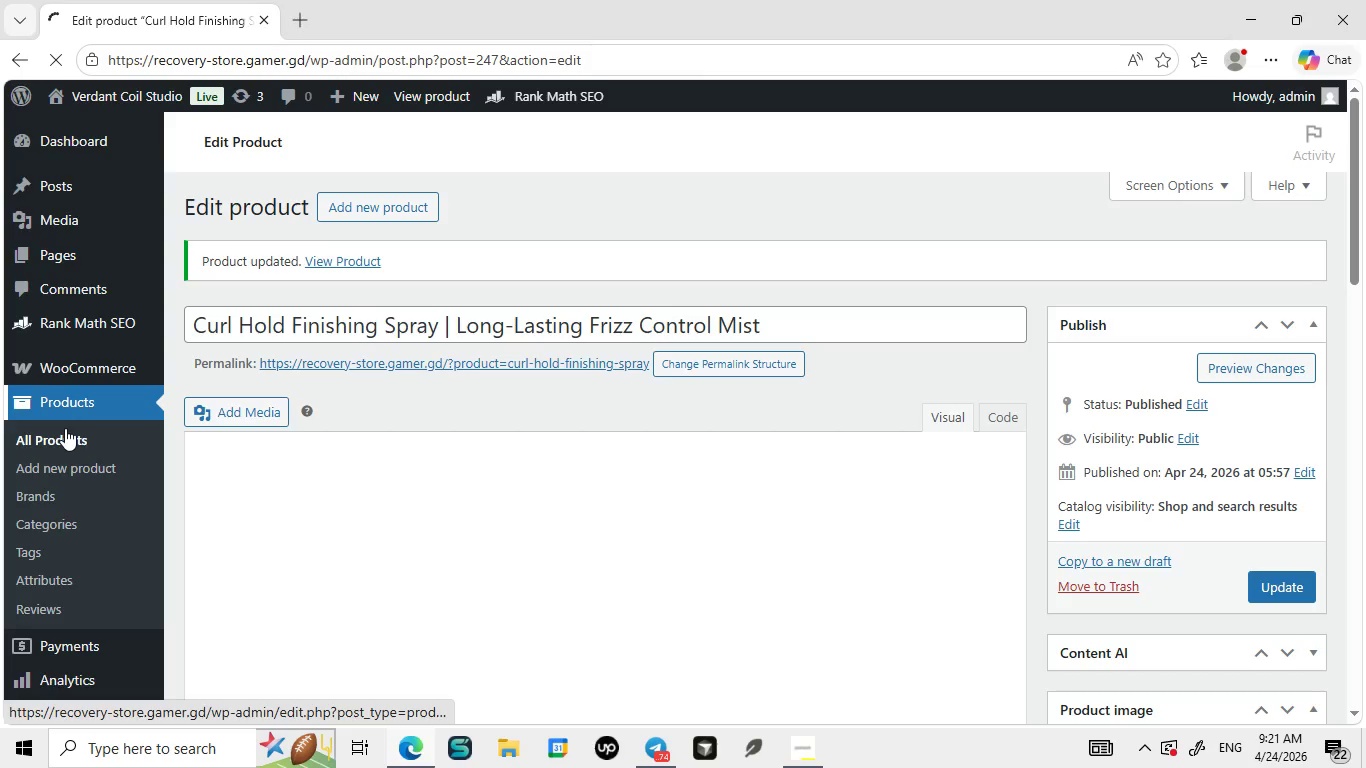 
left_click([65, 428])
 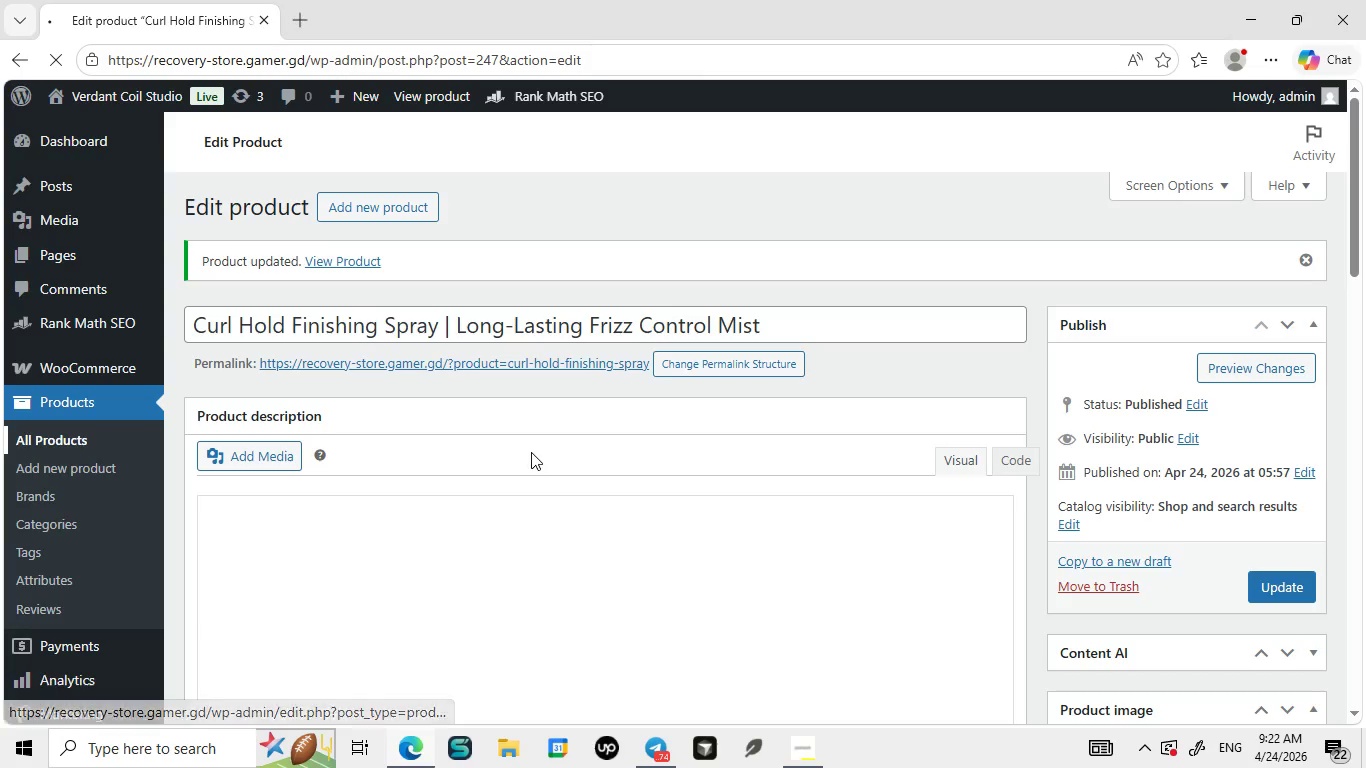 
mouse_move([775, 718])
 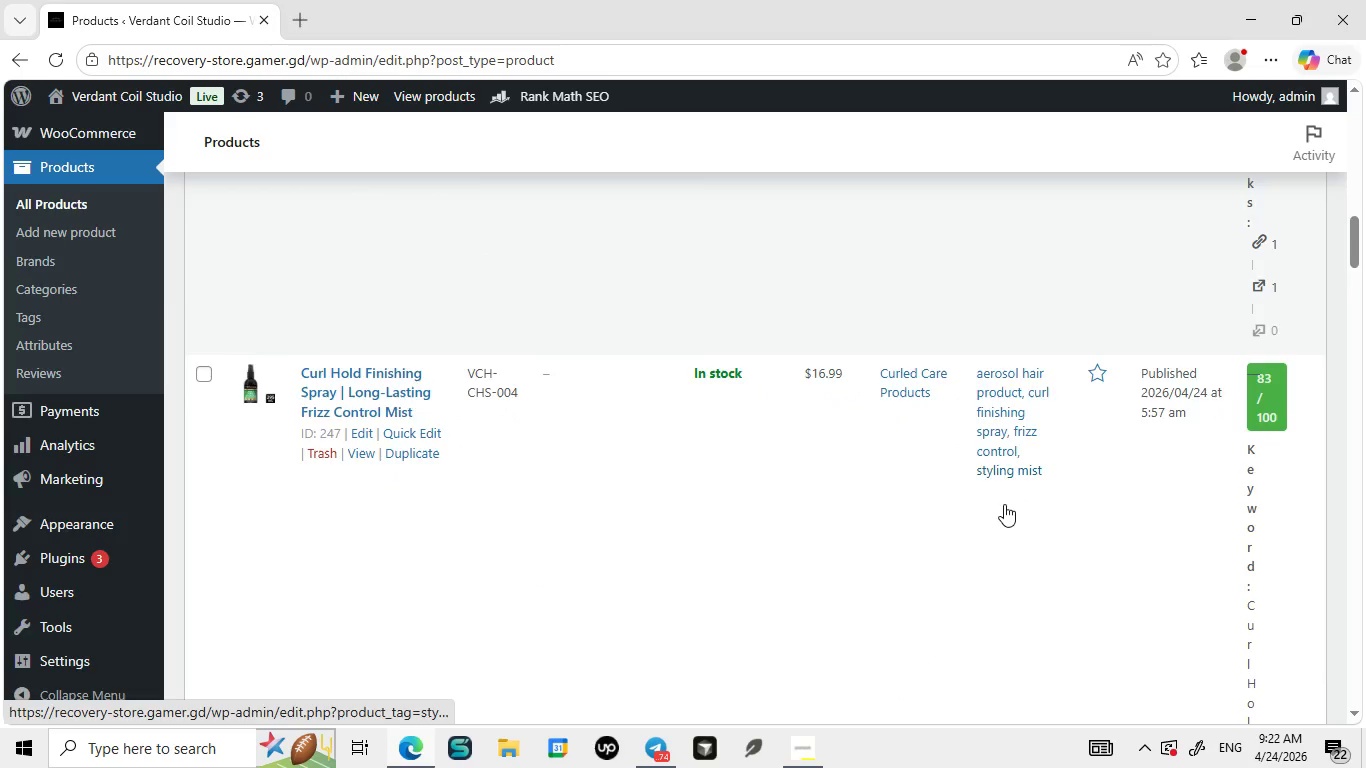 
wait(21.95)
 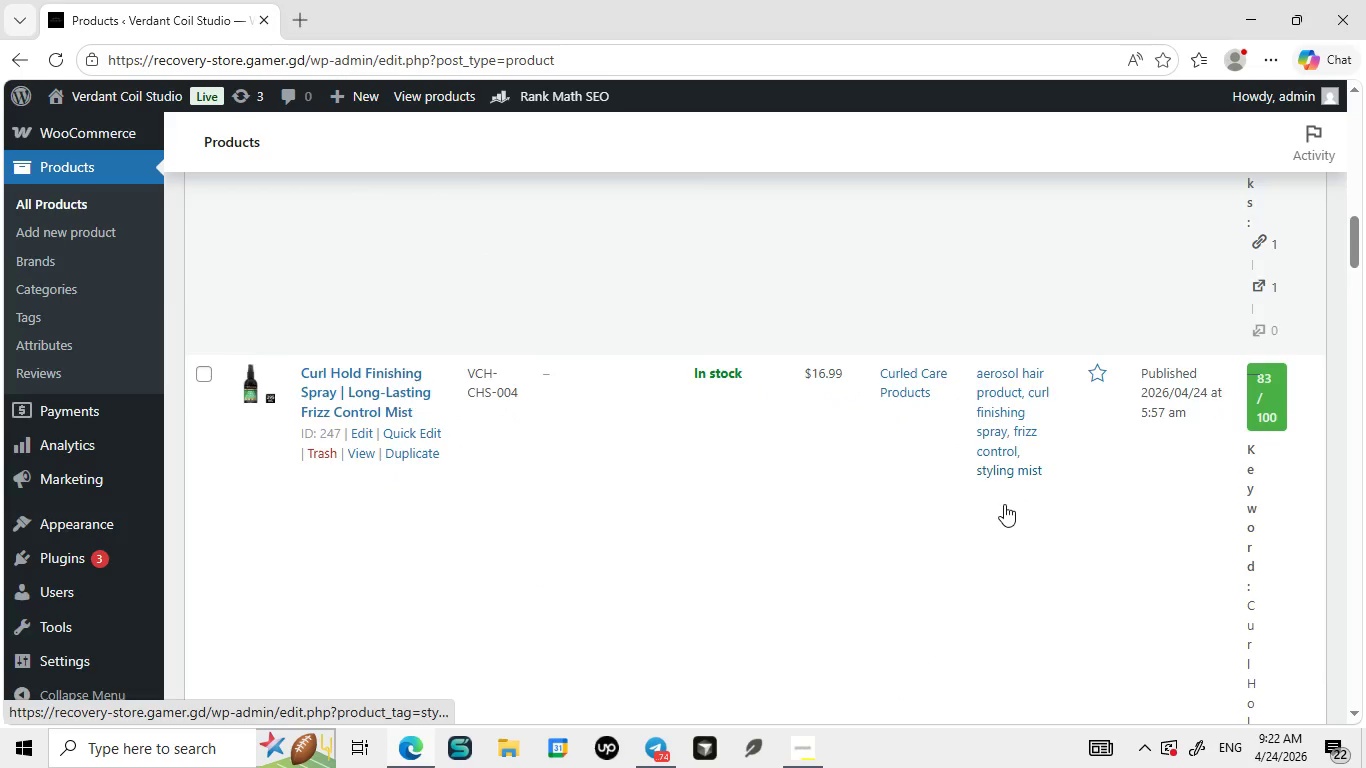 
left_click([362, 507])
 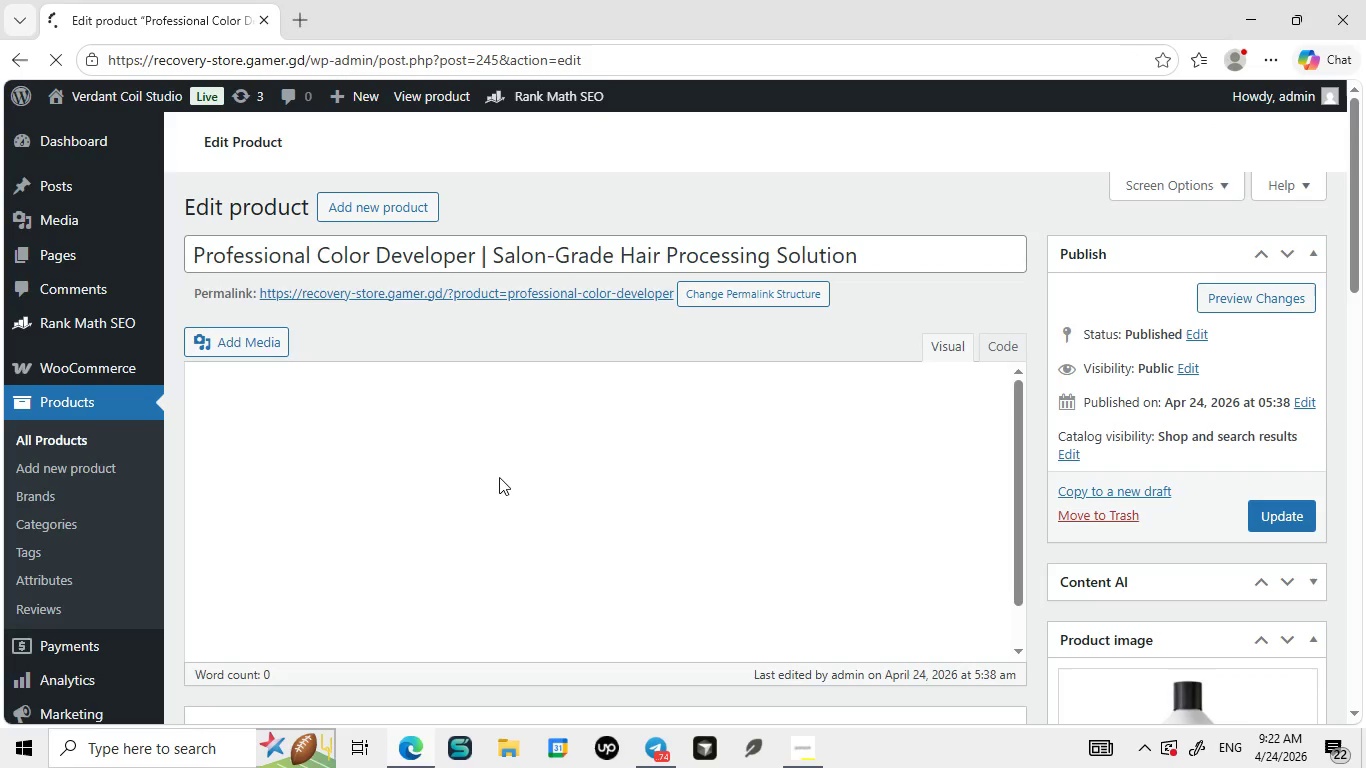 
wait(23.12)
 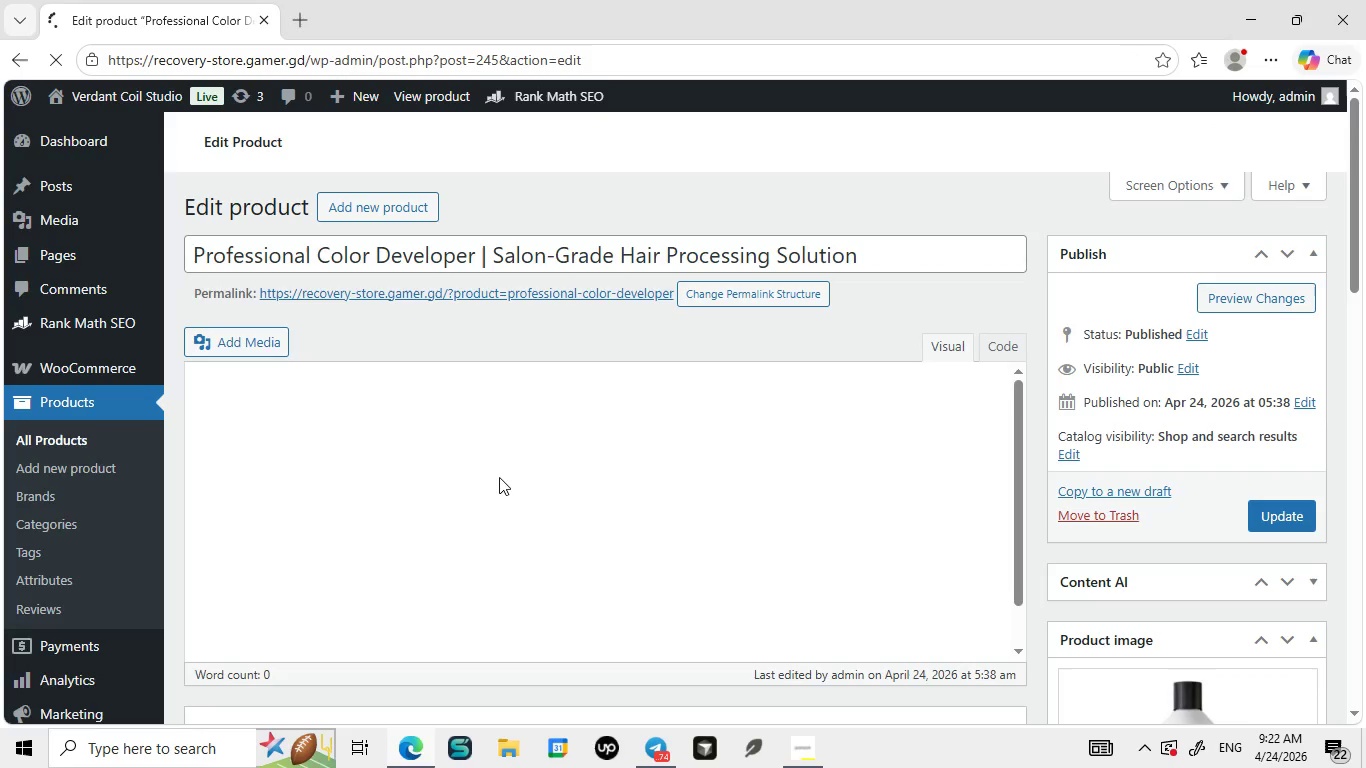 
left_click([261, 357])
 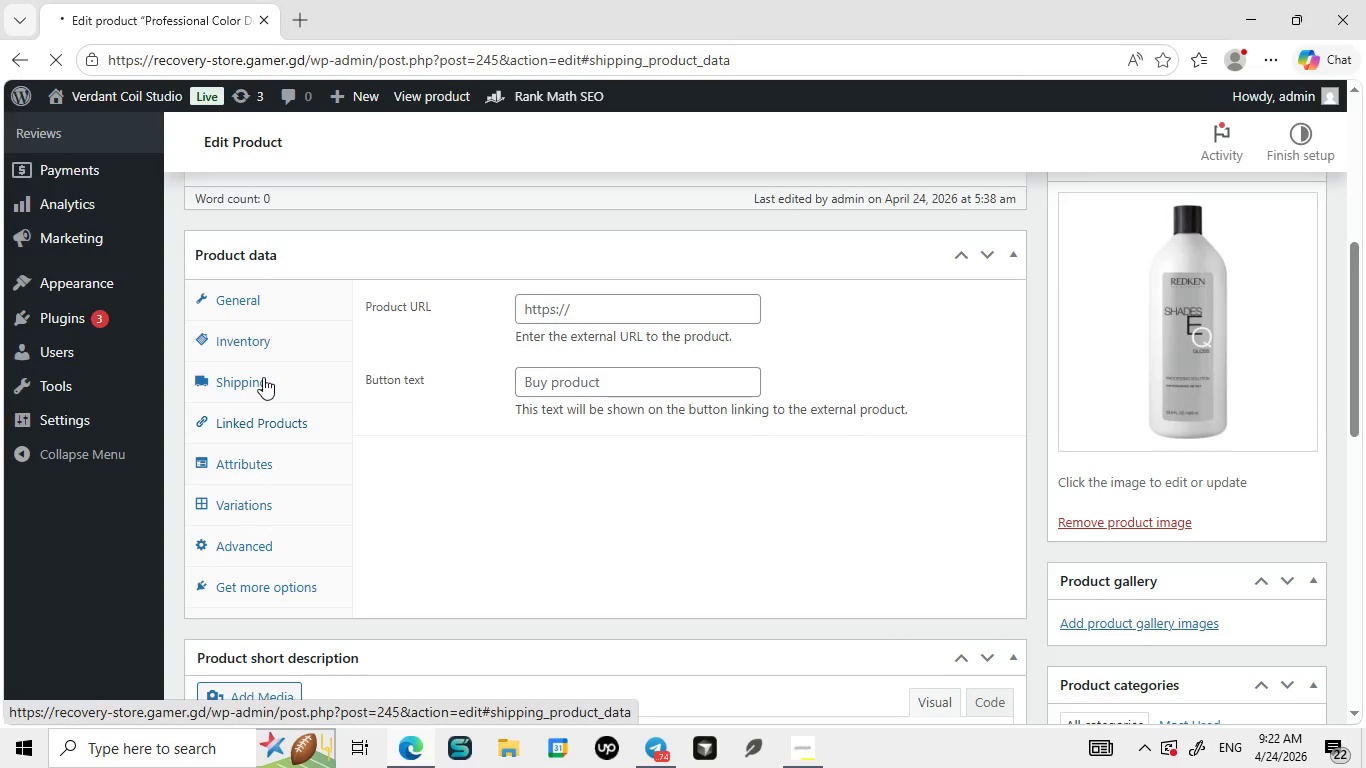 
wait(11.66)
 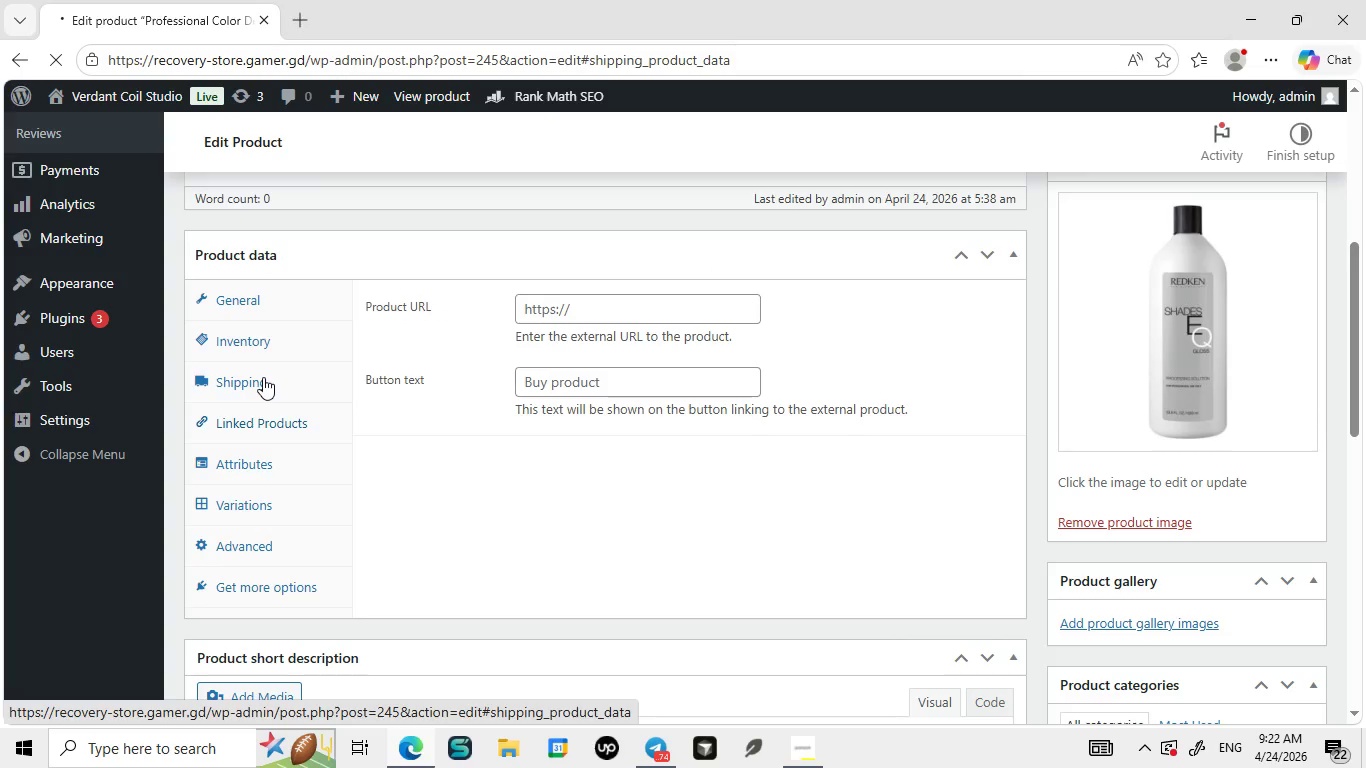 
left_click([254, 305])
 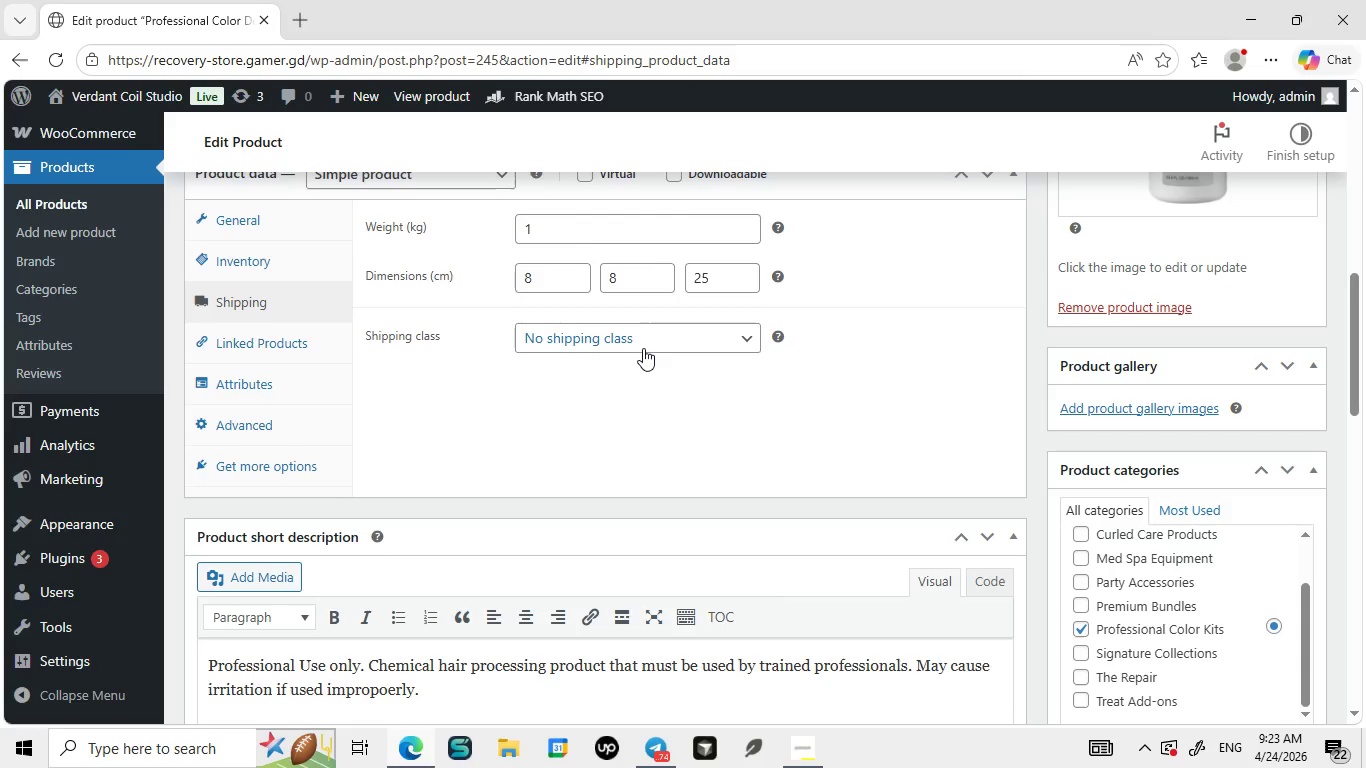 
left_click([643, 349])
 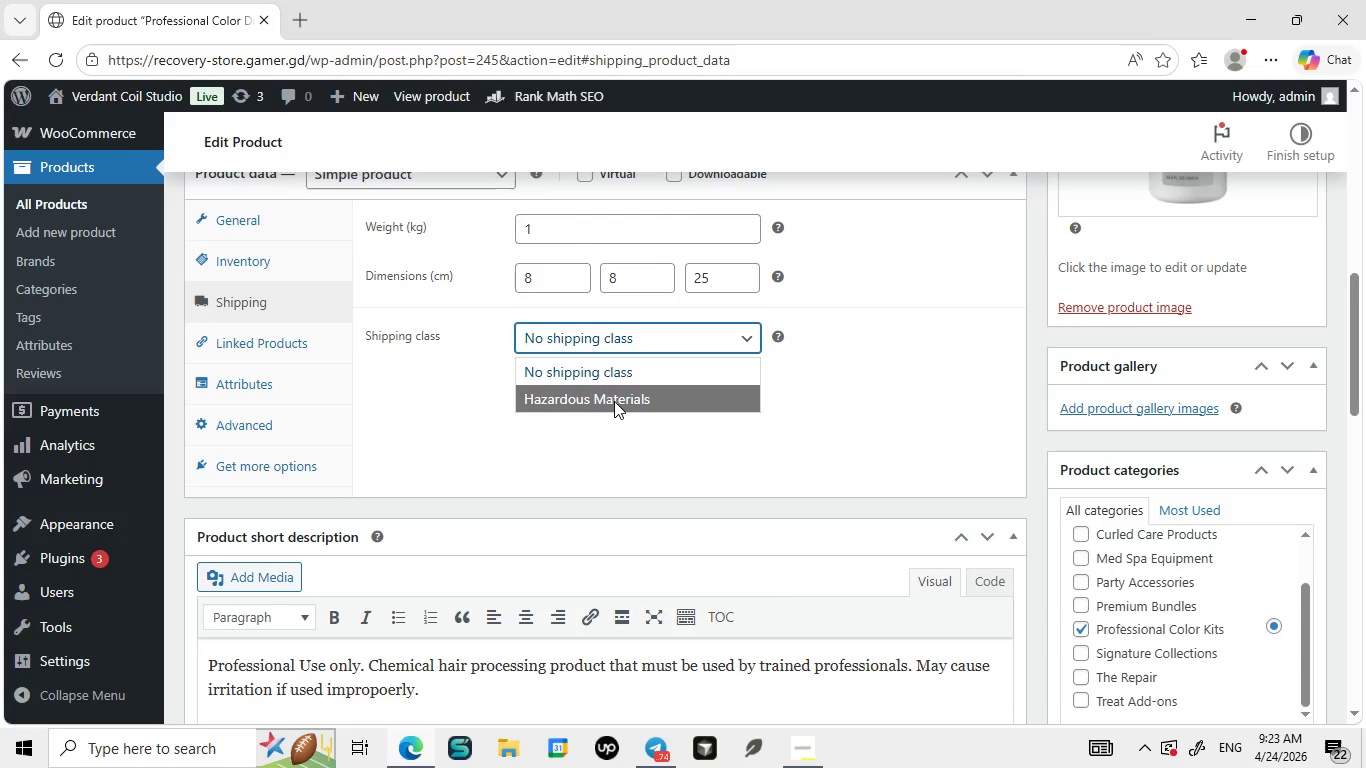 
left_click([614, 401])
 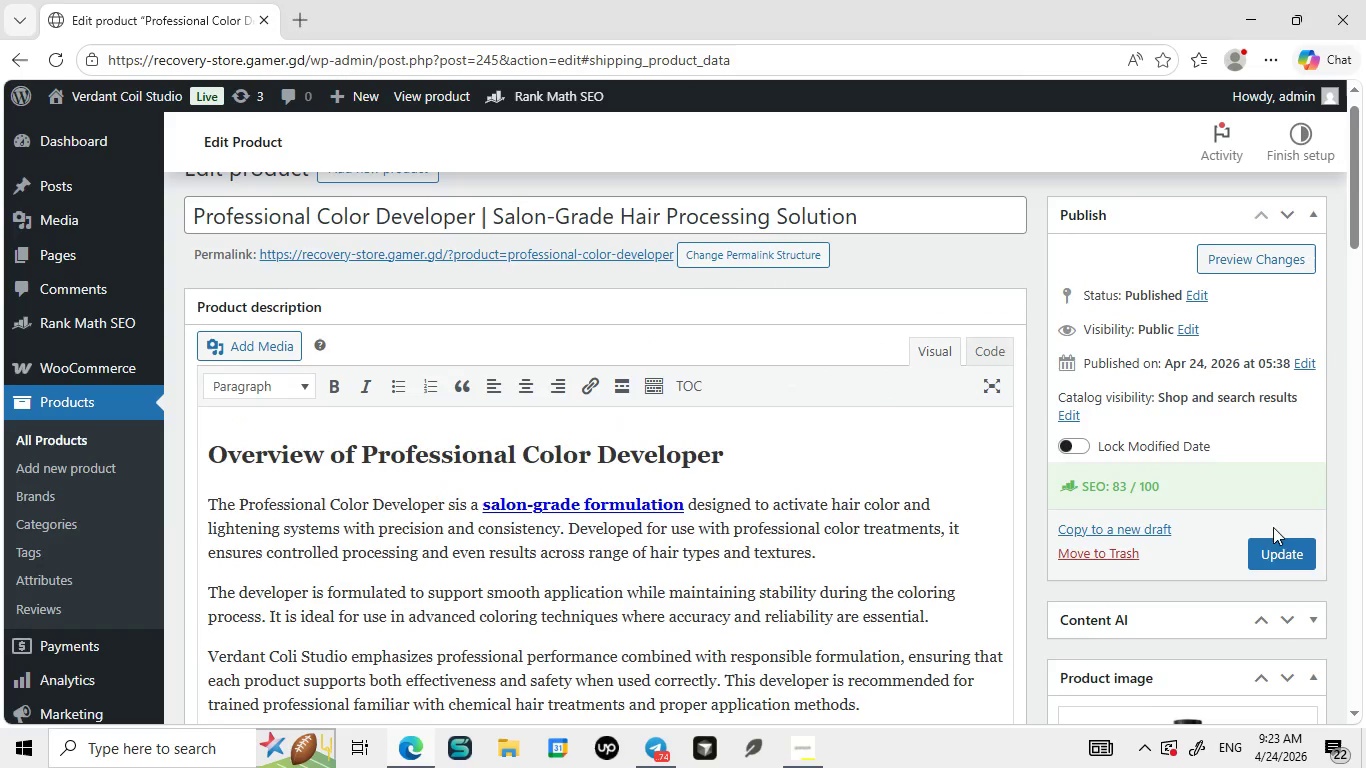 
left_click([1264, 551])
 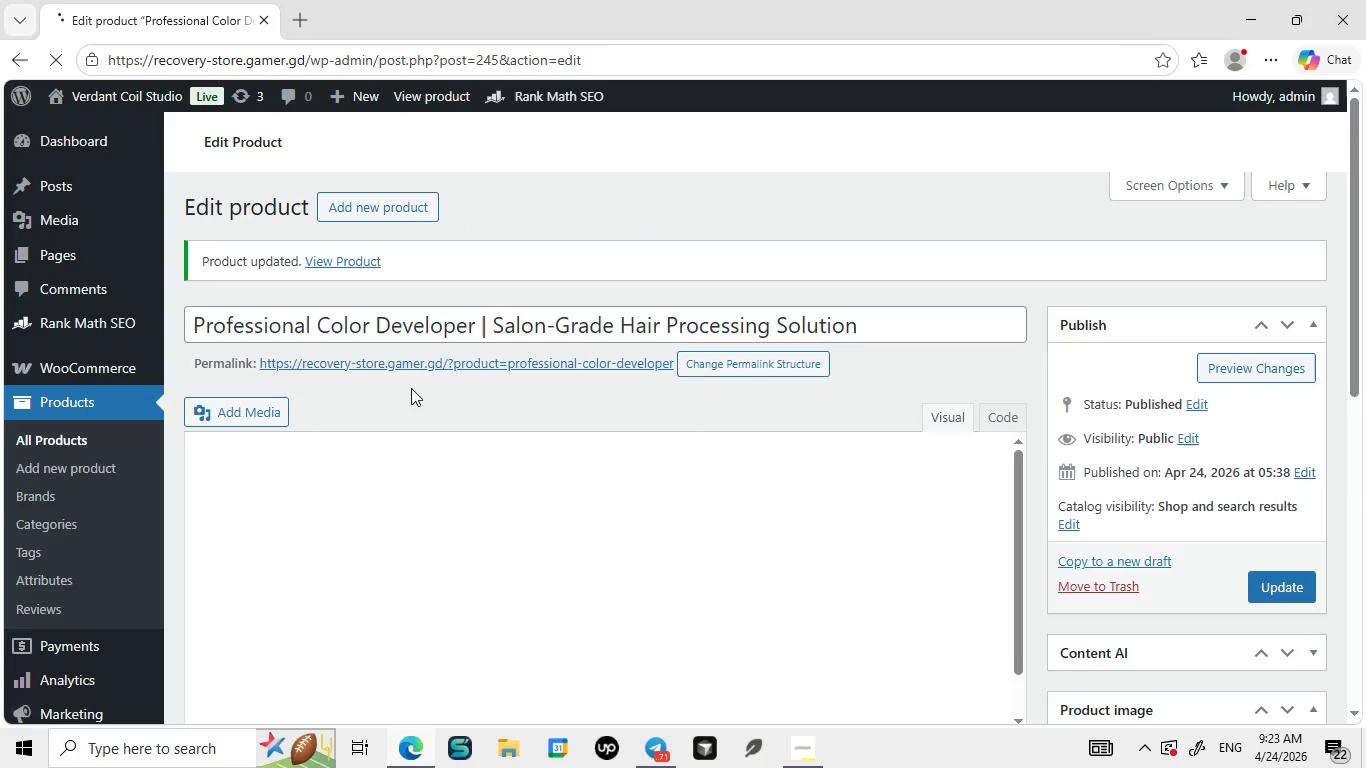 
wait(20.42)
 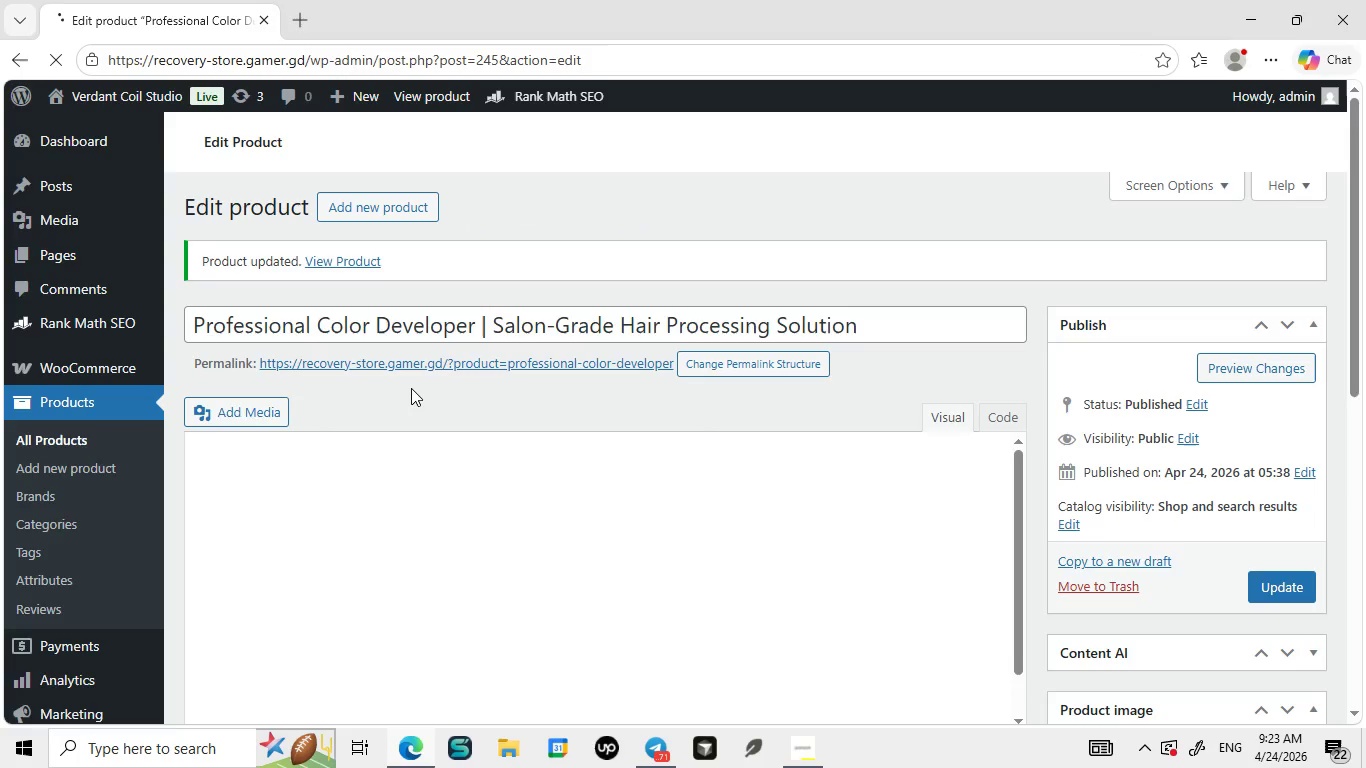 
left_click([64, 439])
 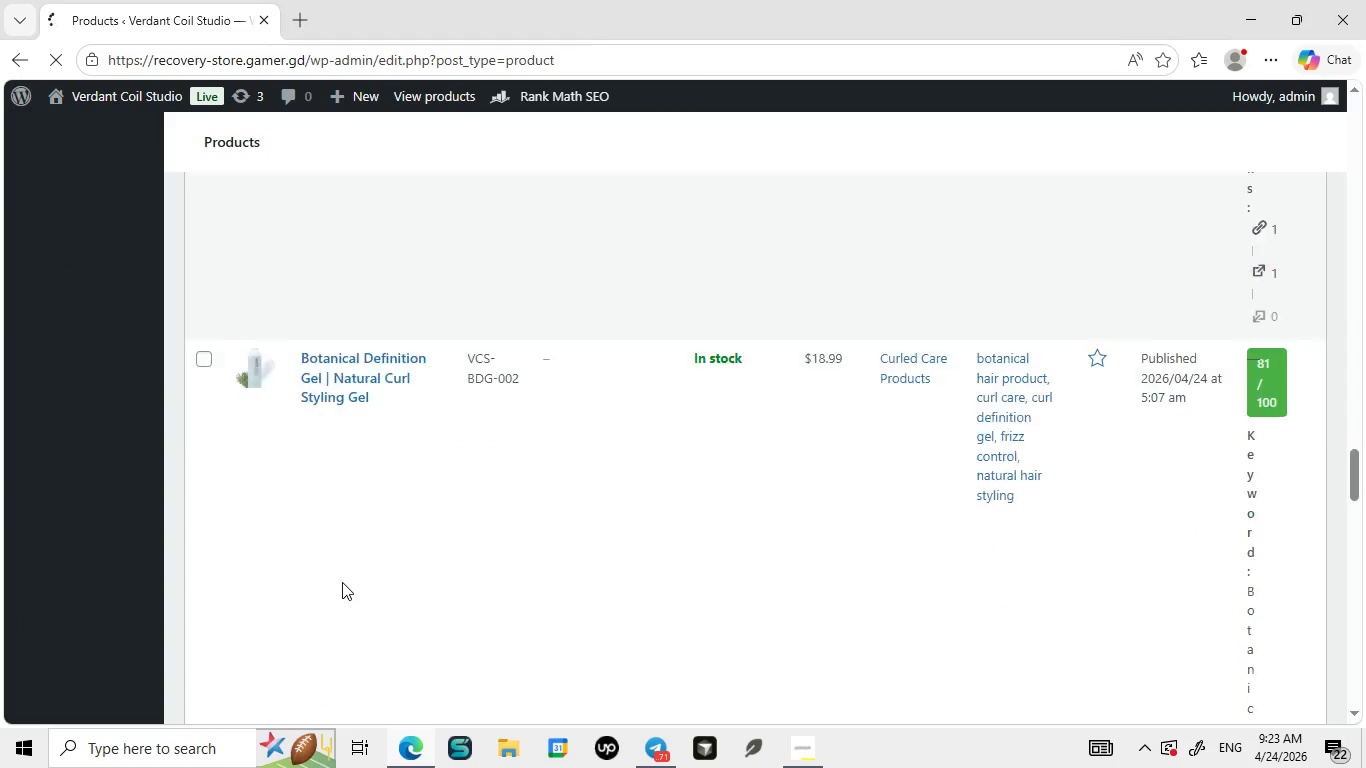 
wait(18.45)
 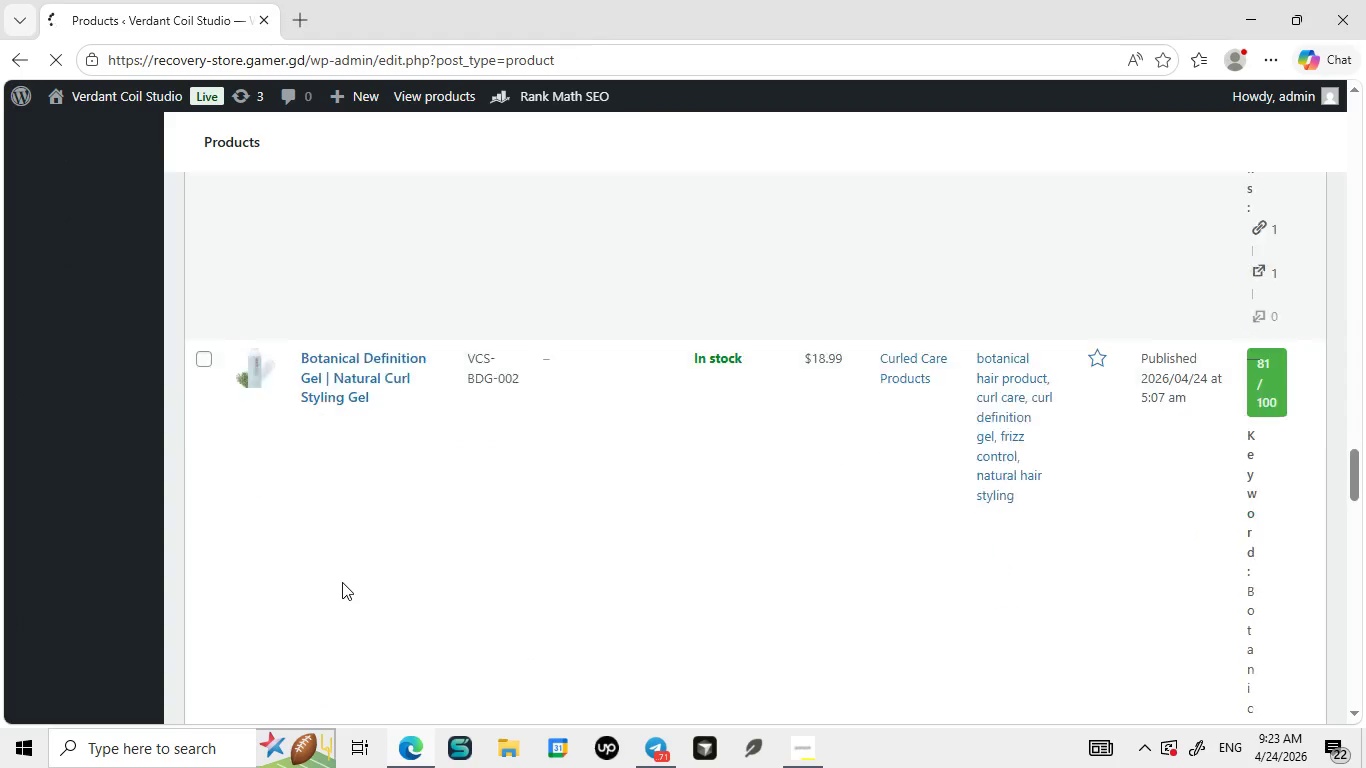 
left_click([361, 498])
 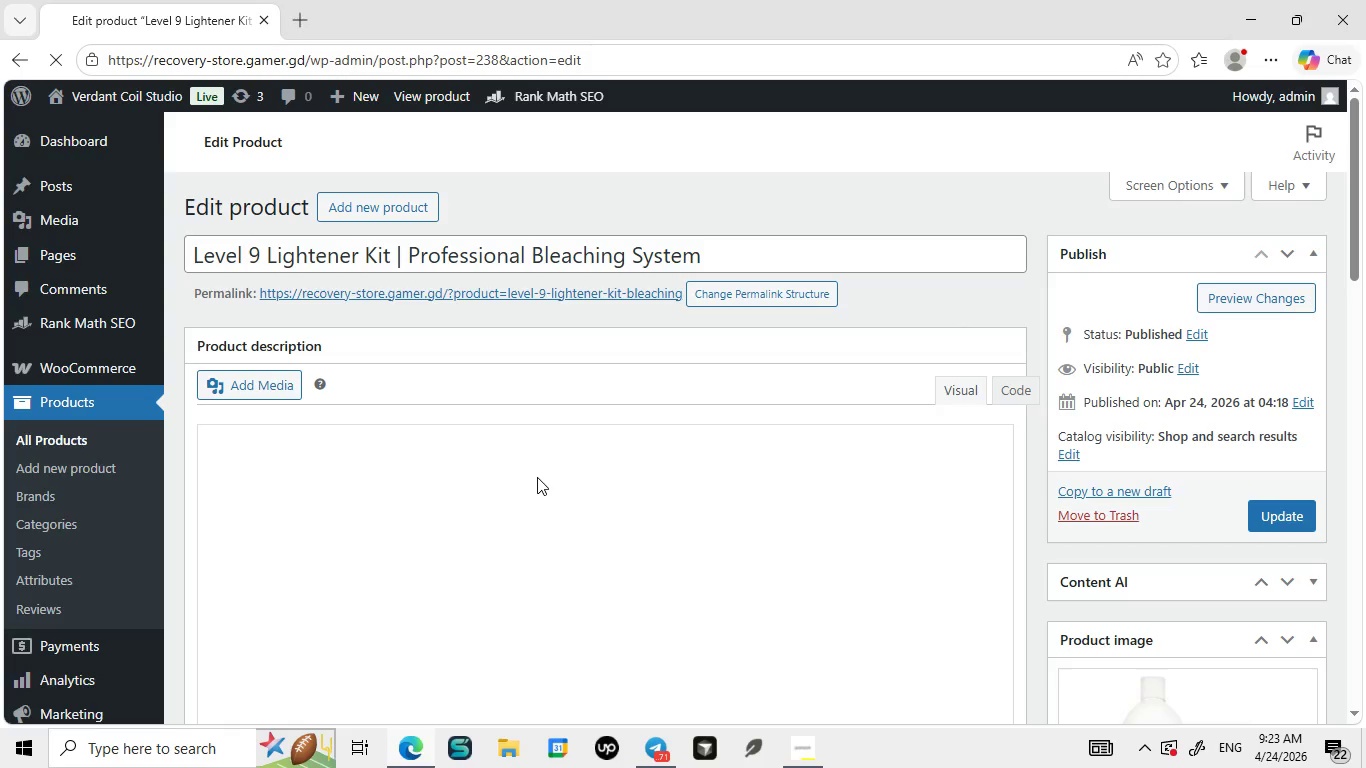 
wait(18.02)
 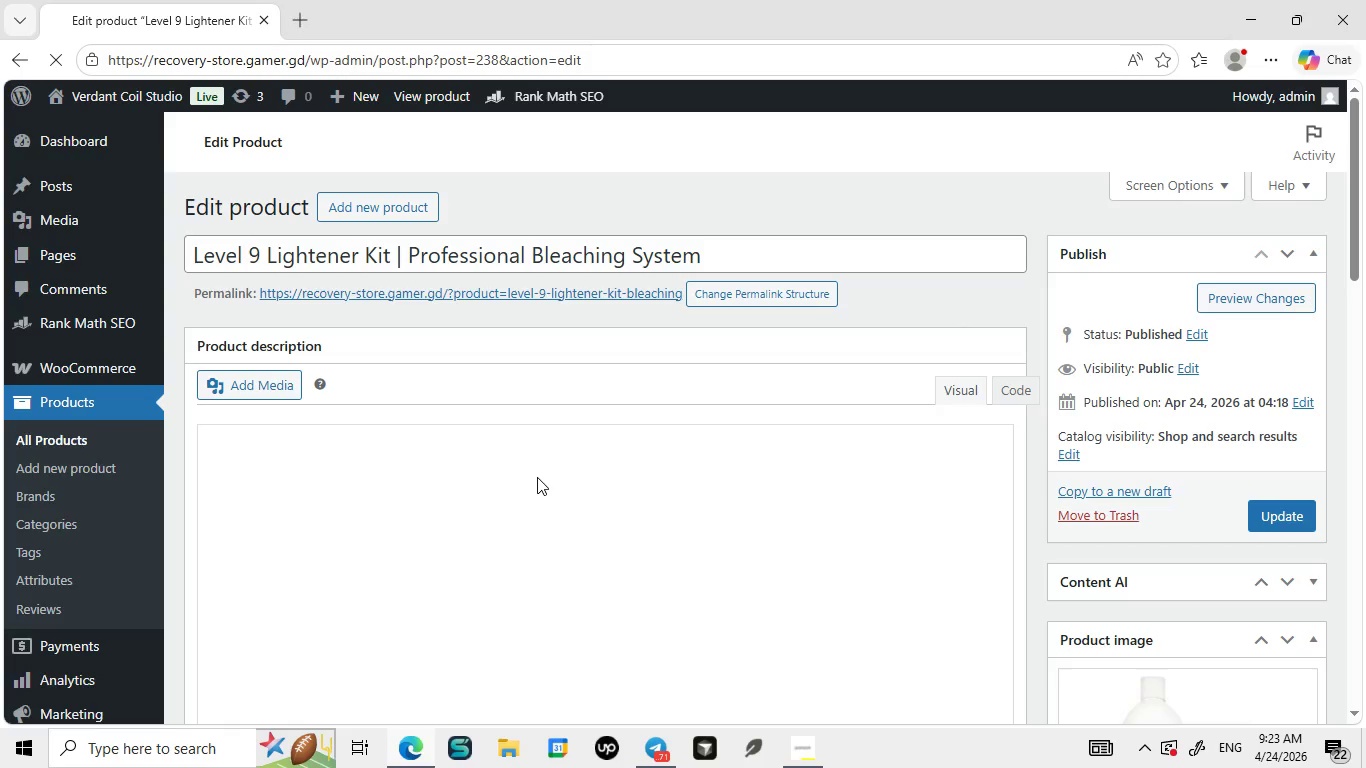 
left_click([259, 373])
 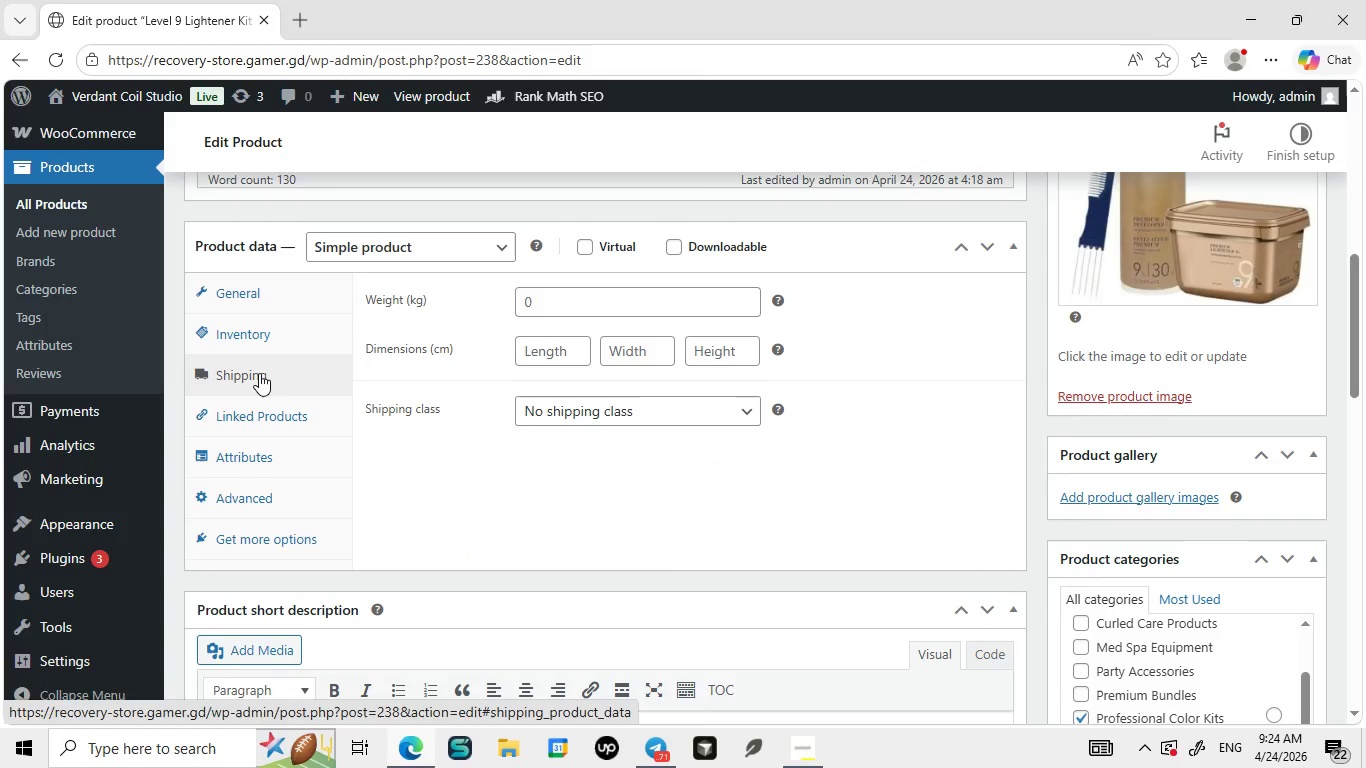 
wait(5.7)
 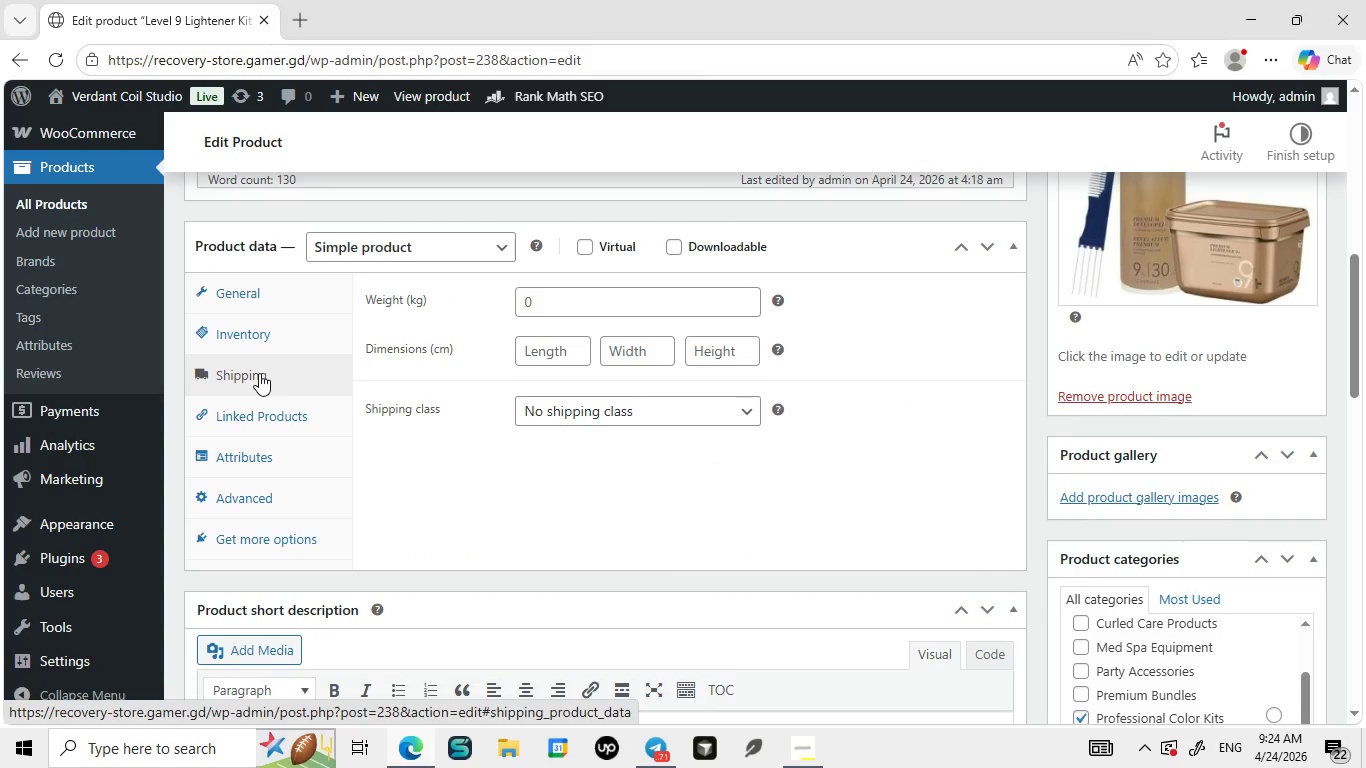 
left_click([654, 413])
 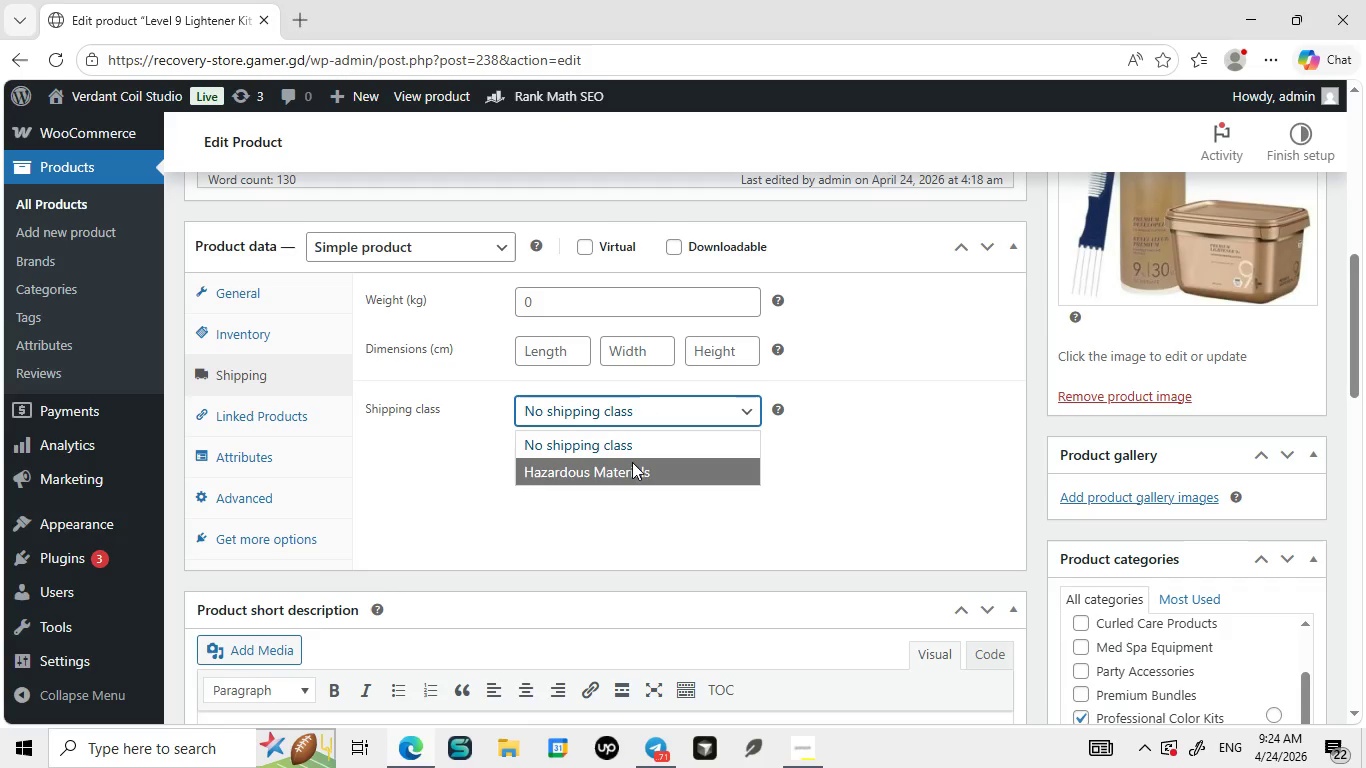 
left_click([632, 462])
 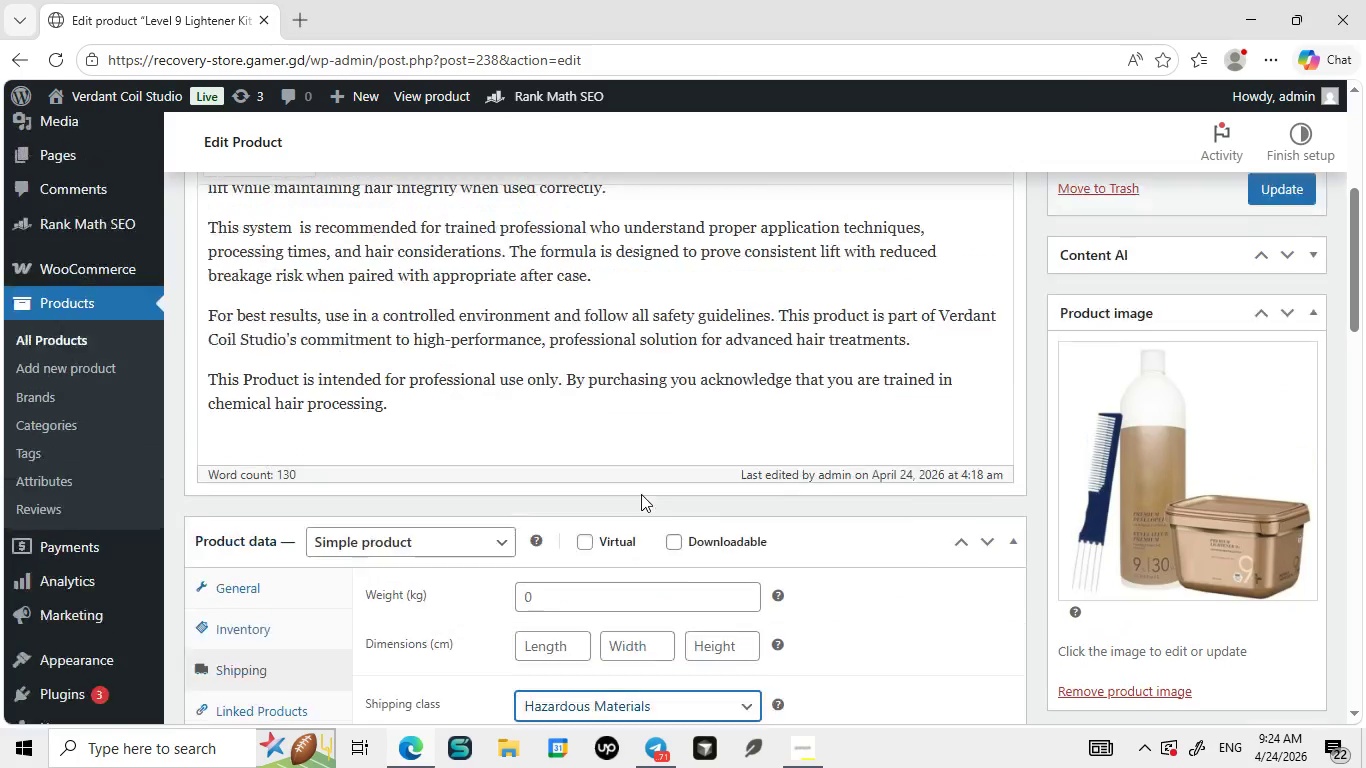 
left_click([446, 478])
 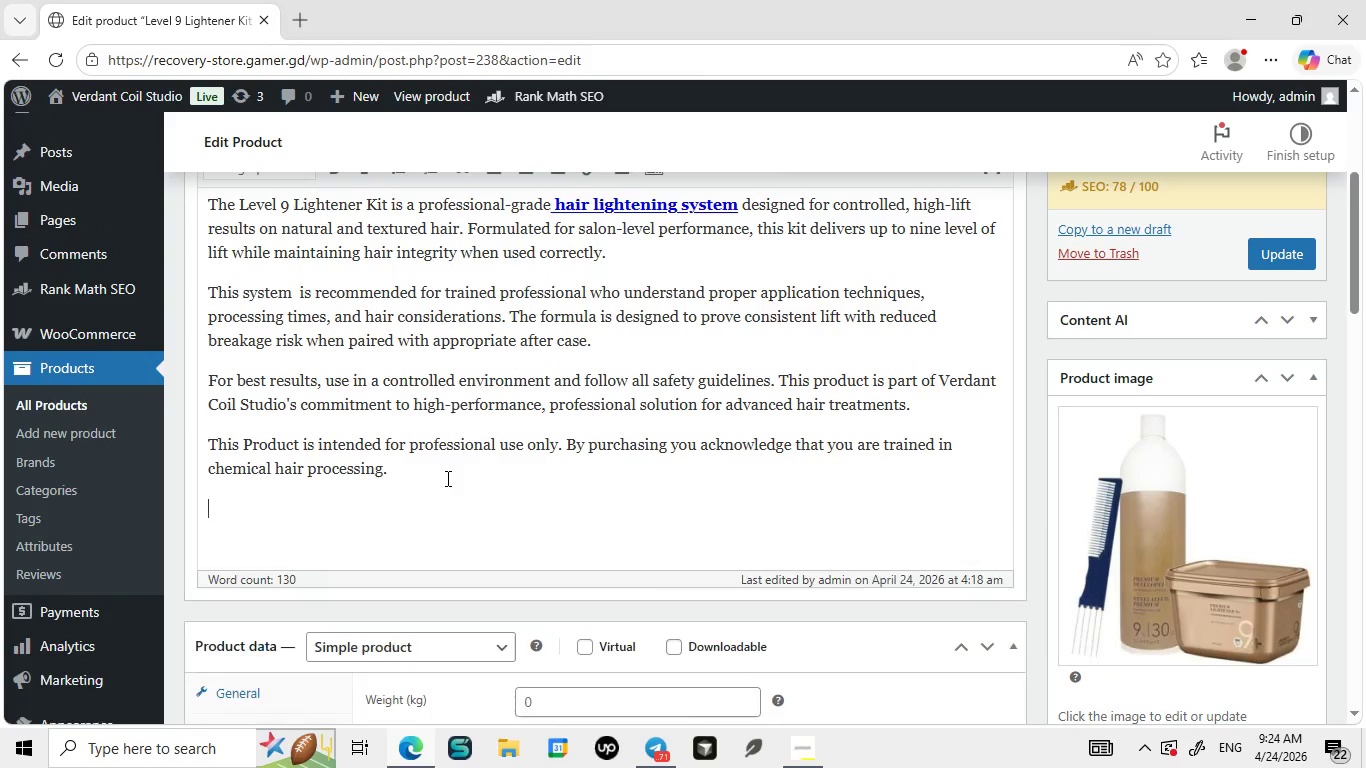 
key(Enter)
 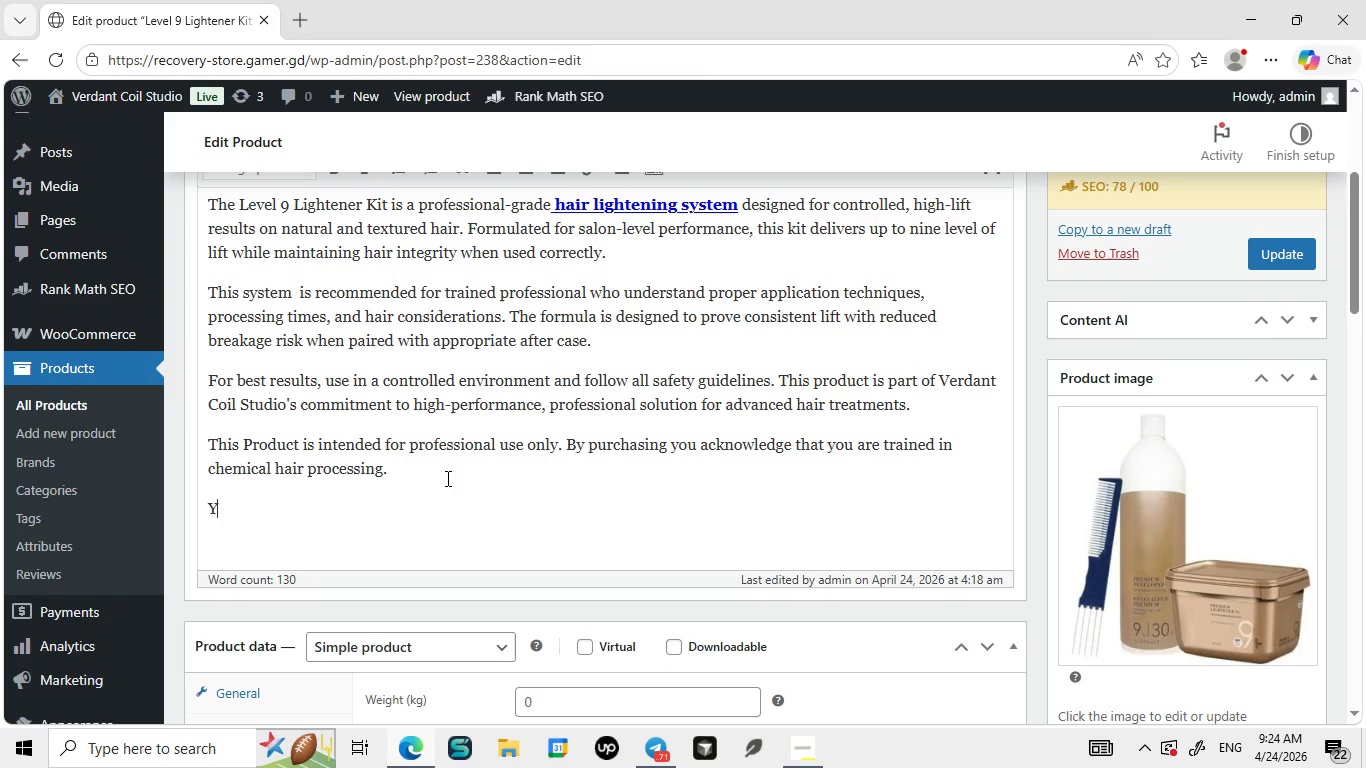 
type(You may alo)
key(Backspace)
type(so like our )
 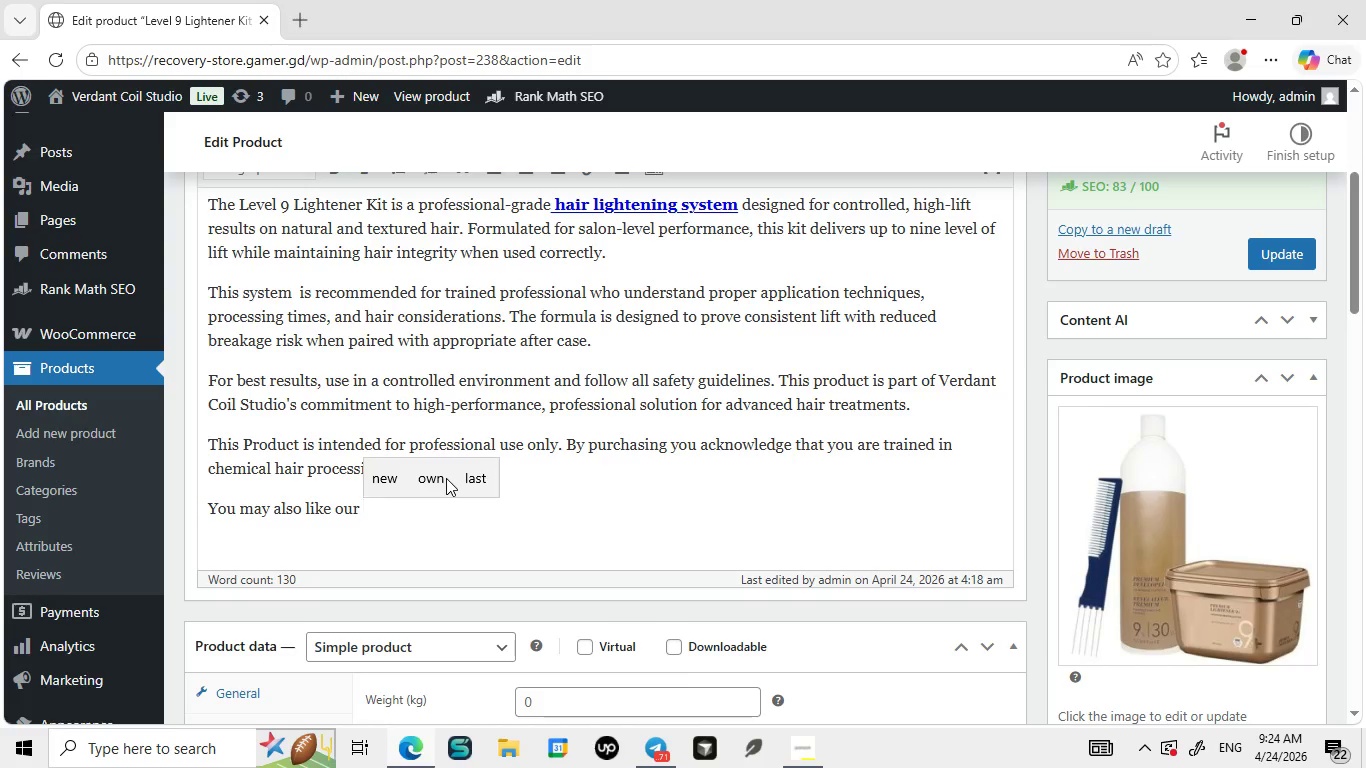 
scroll: coordinate [446, 478], scroll_direction: up, amount: 19.0
 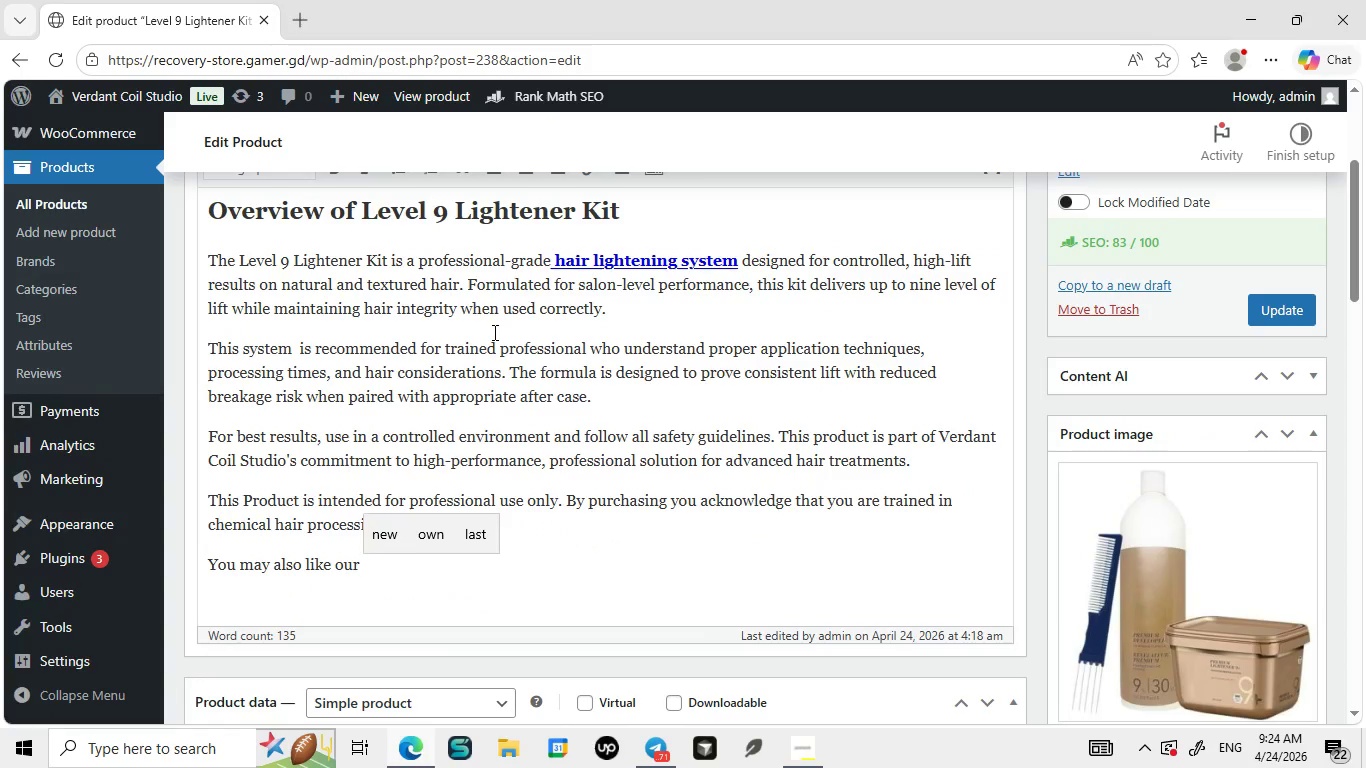 
type(Botanical)
 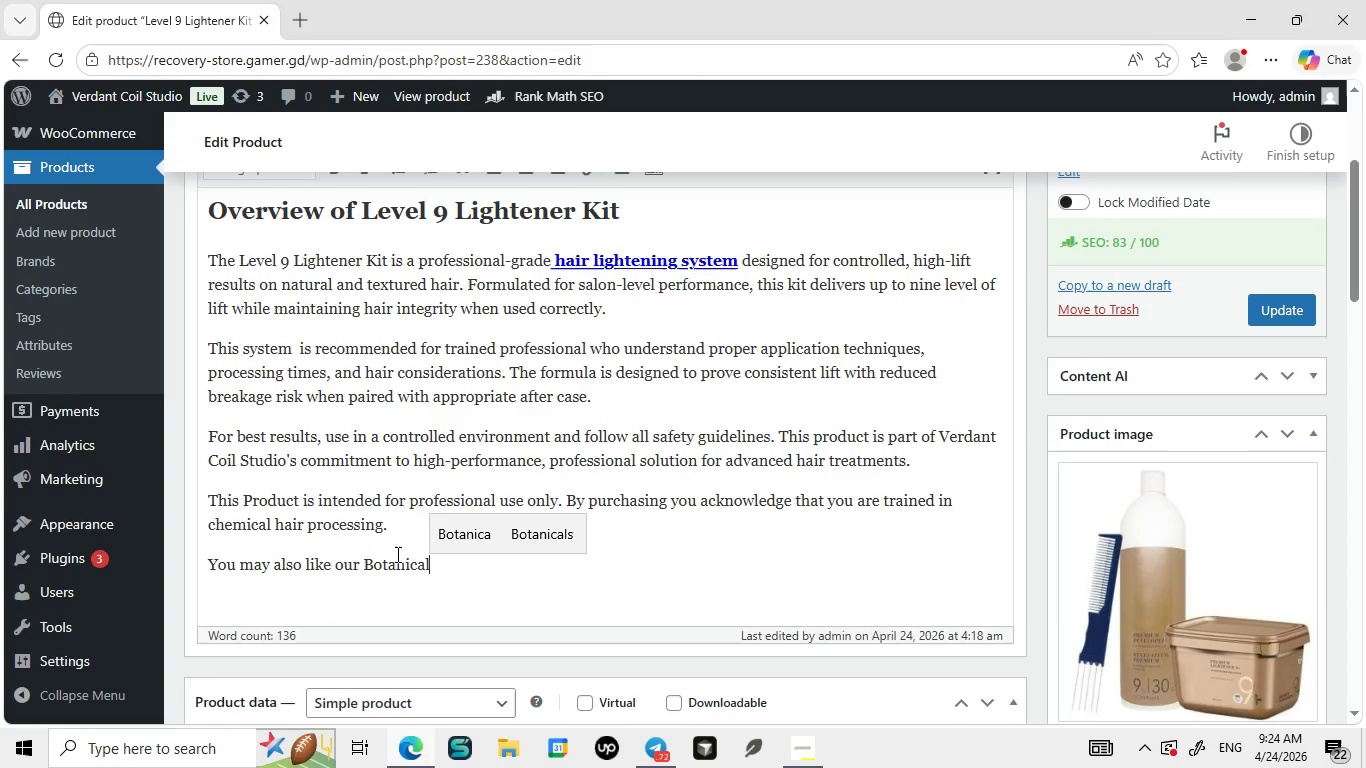 
double_click([396, 554])
 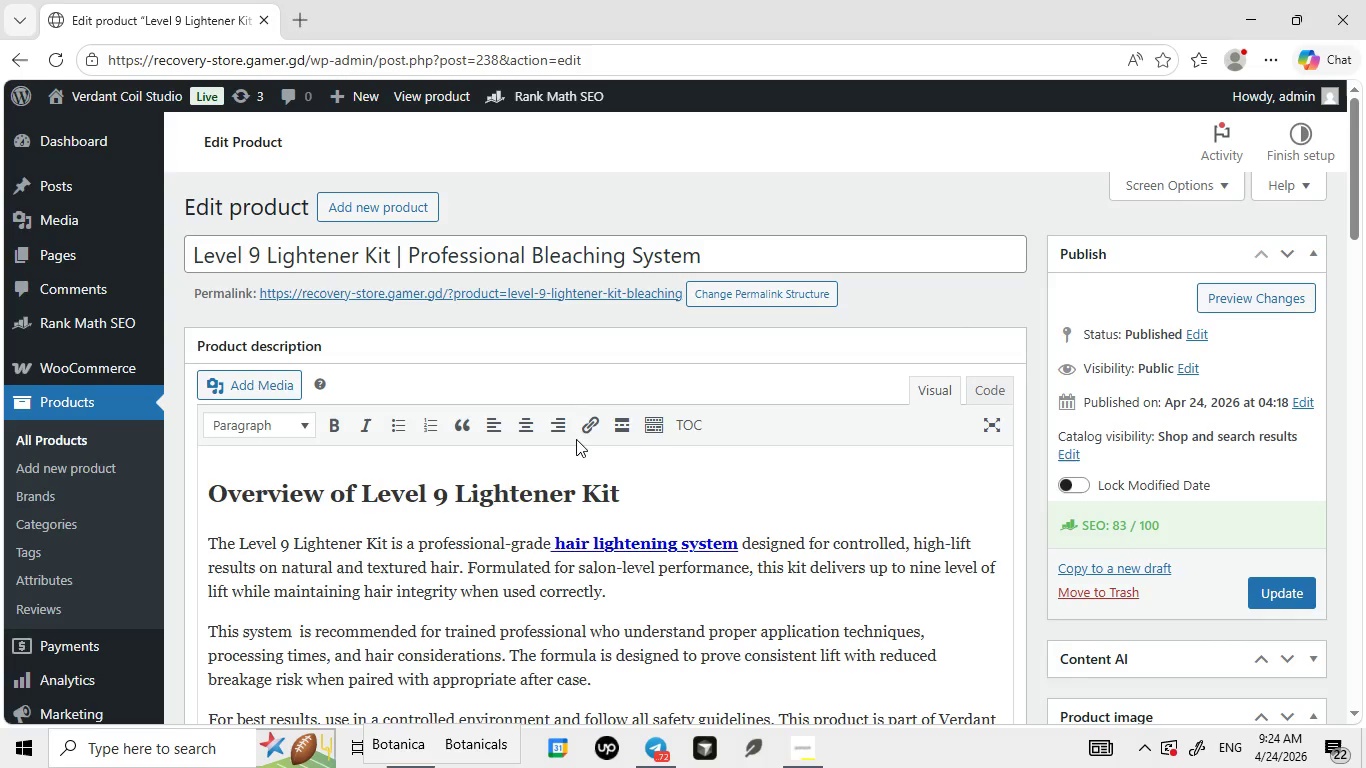 
left_click([582, 433])
 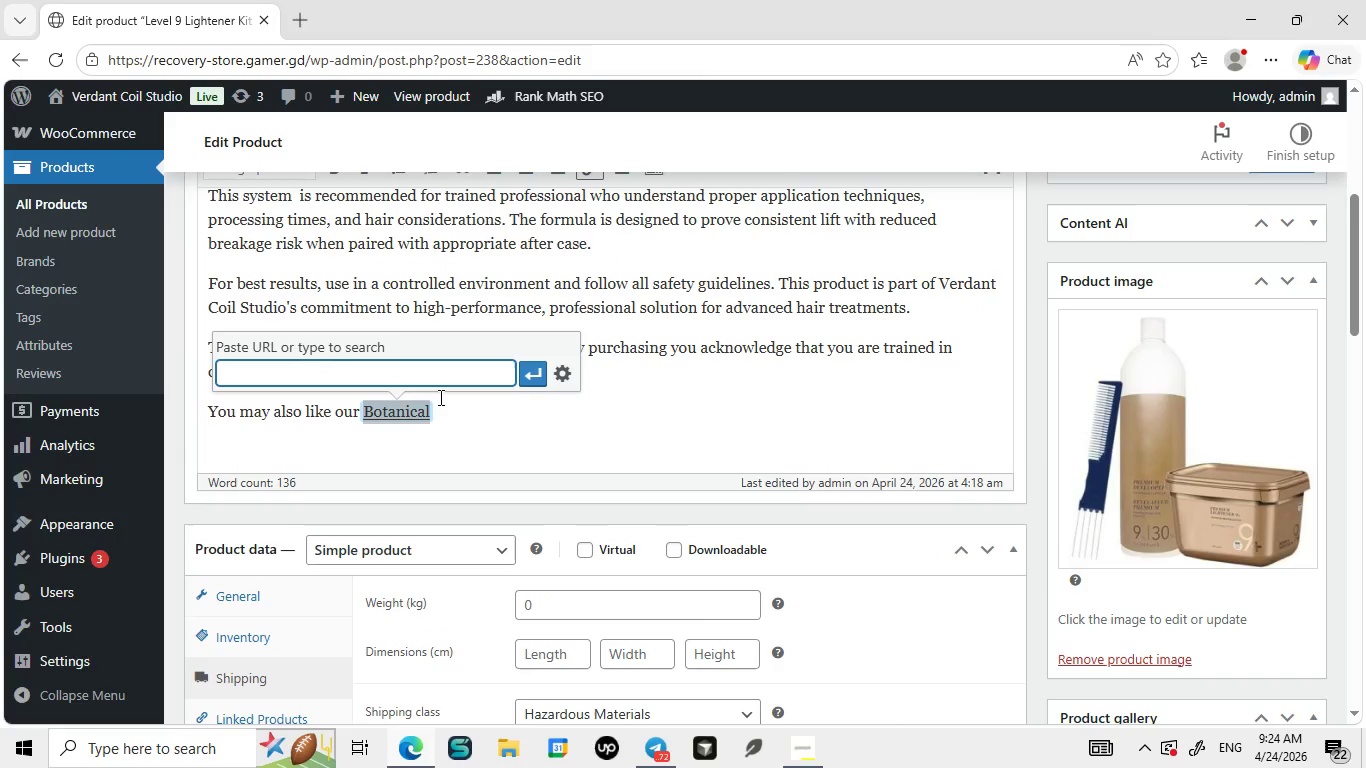 
type(Botanical)
 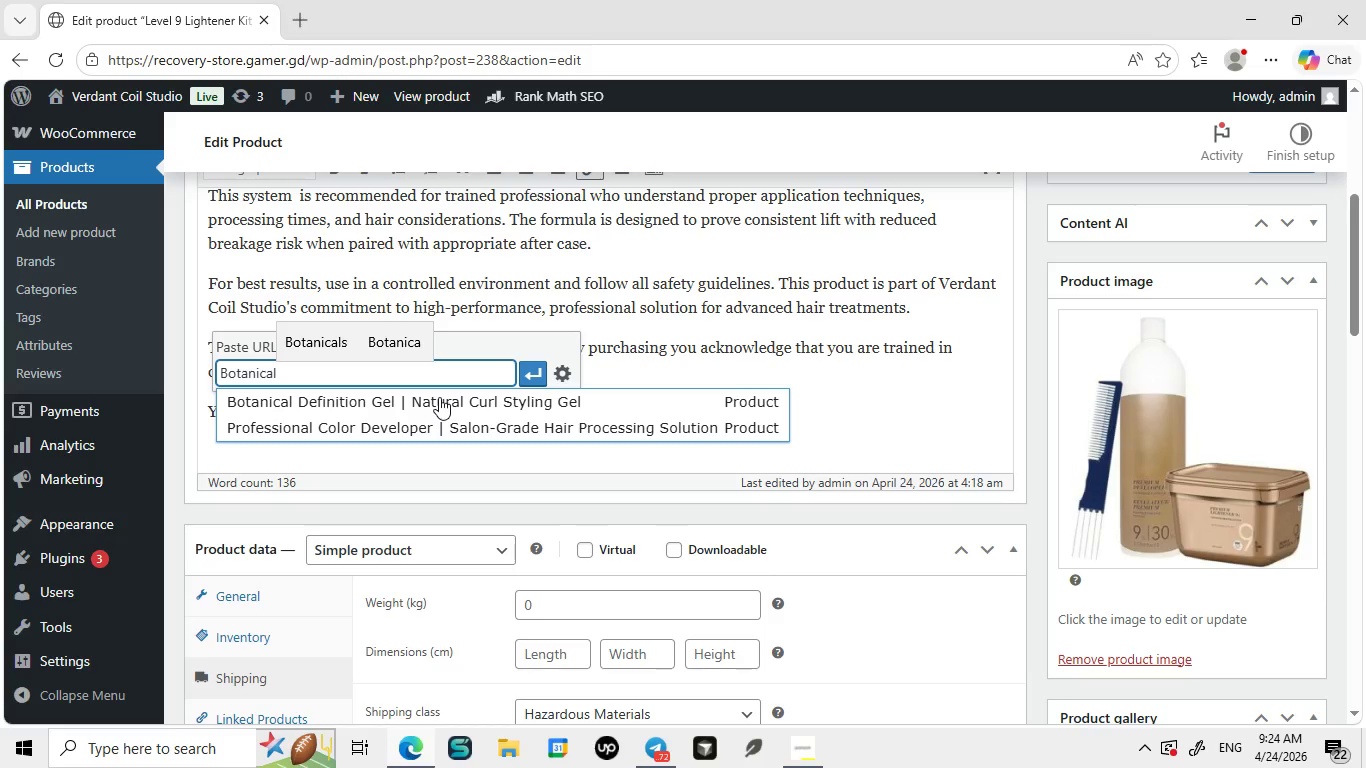 
wait(10.05)
 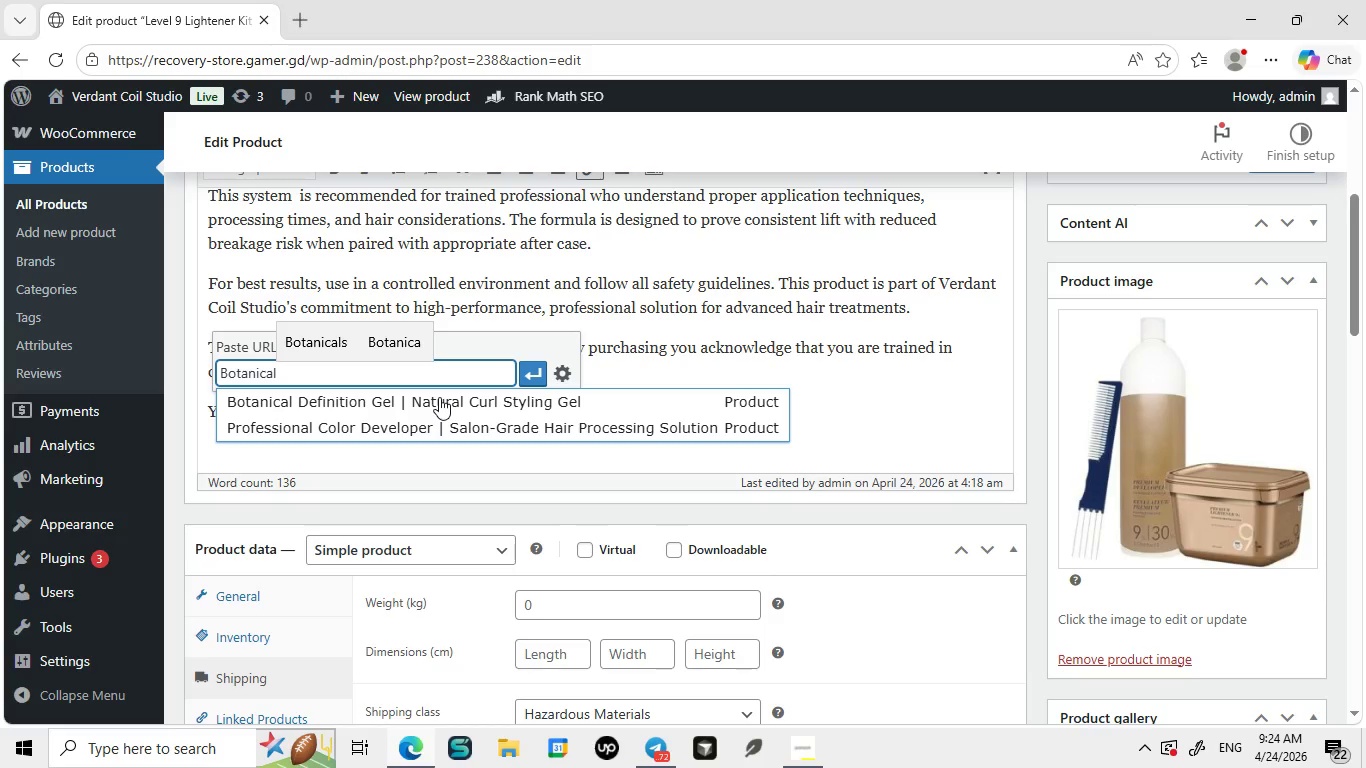 
left_click([437, 412])
 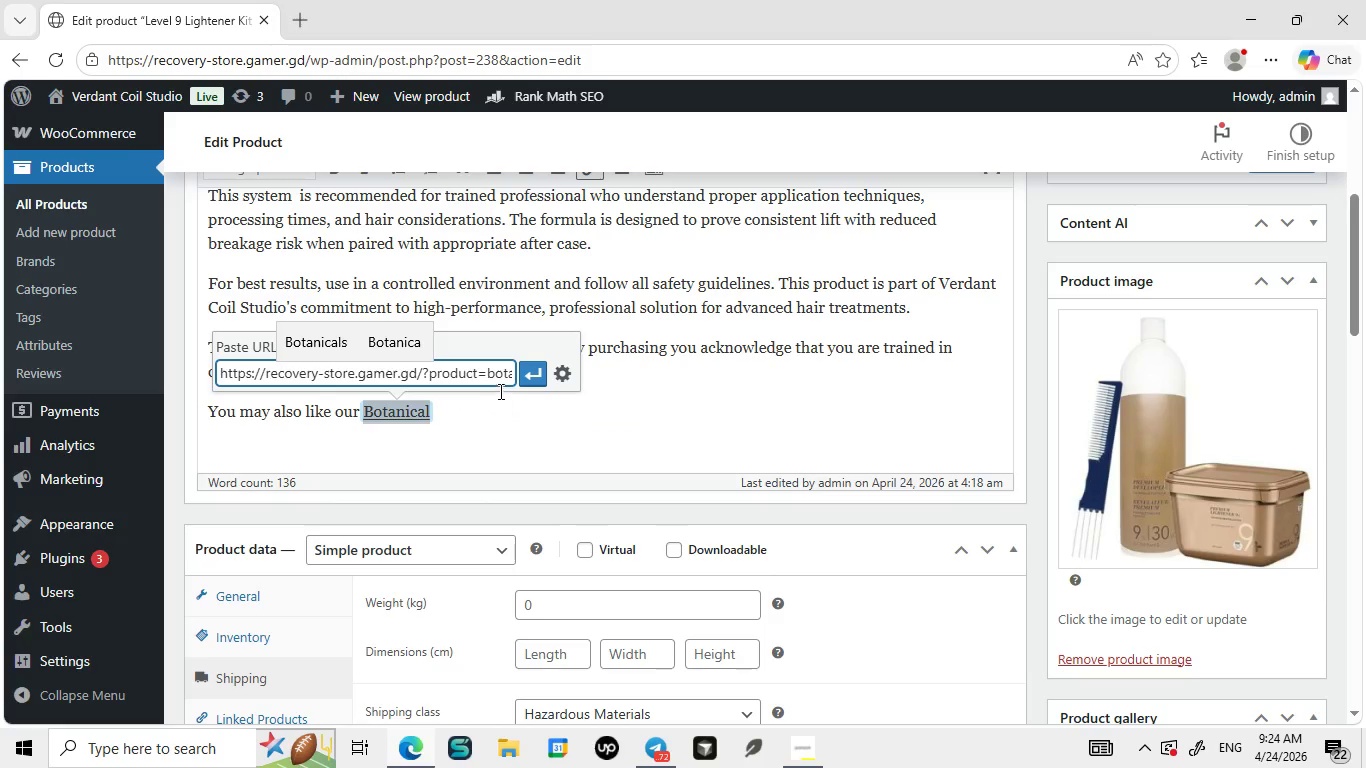 
left_click([497, 370])
 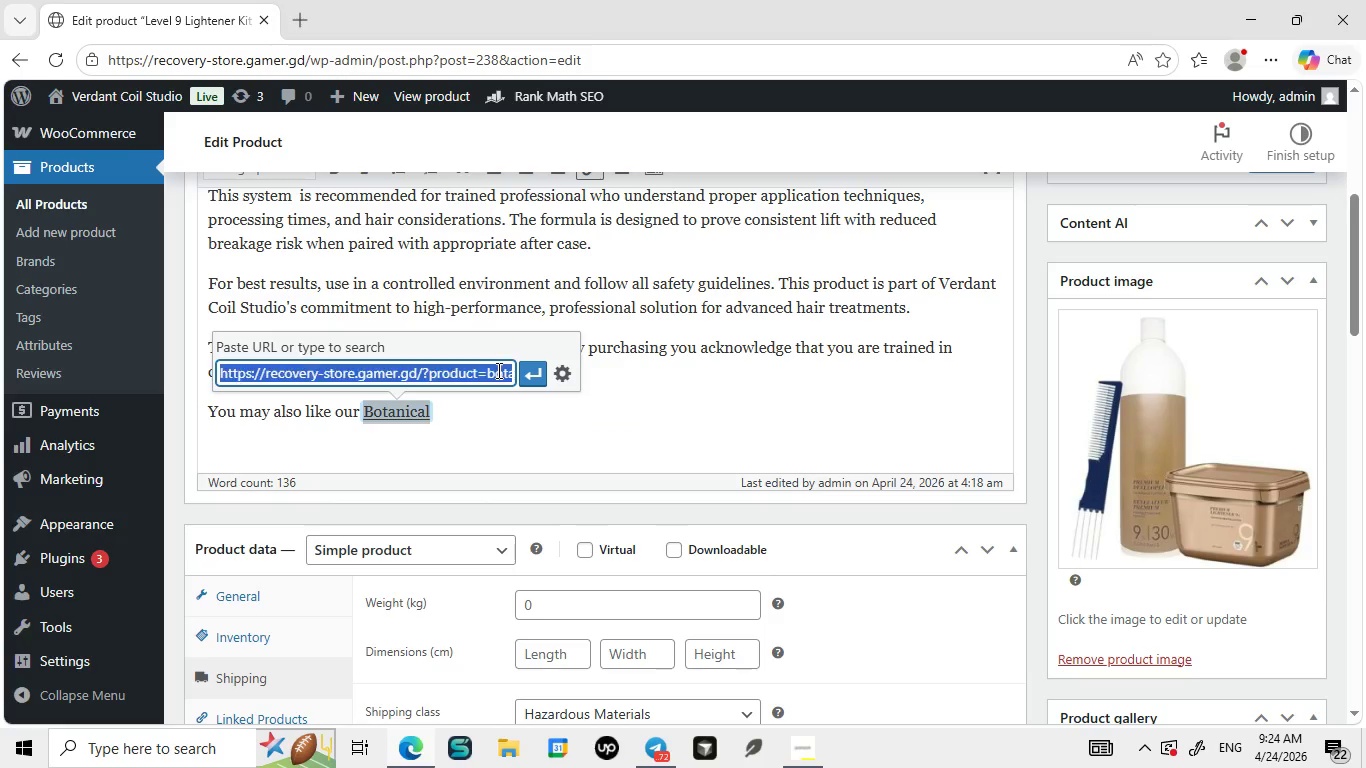 
key(Control+ControlLeft)
 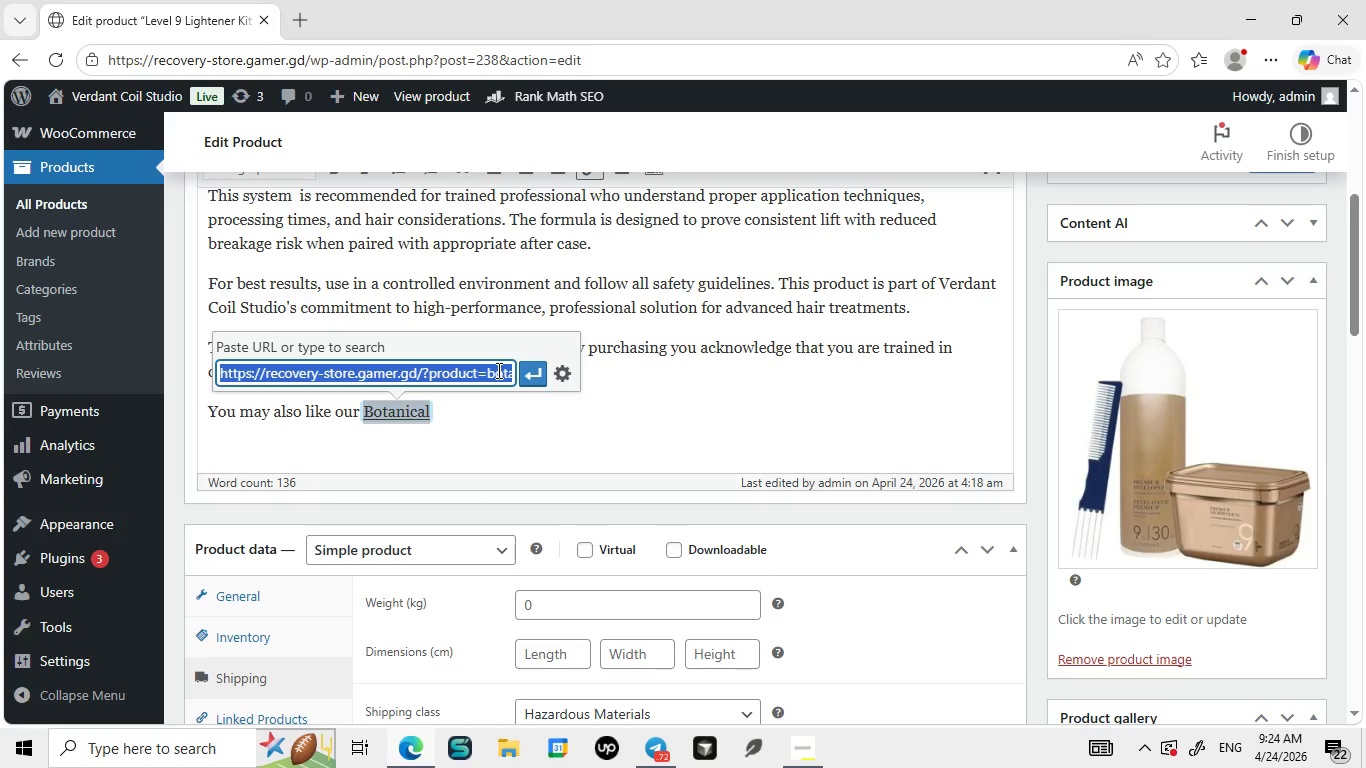 
key(Control+A)
 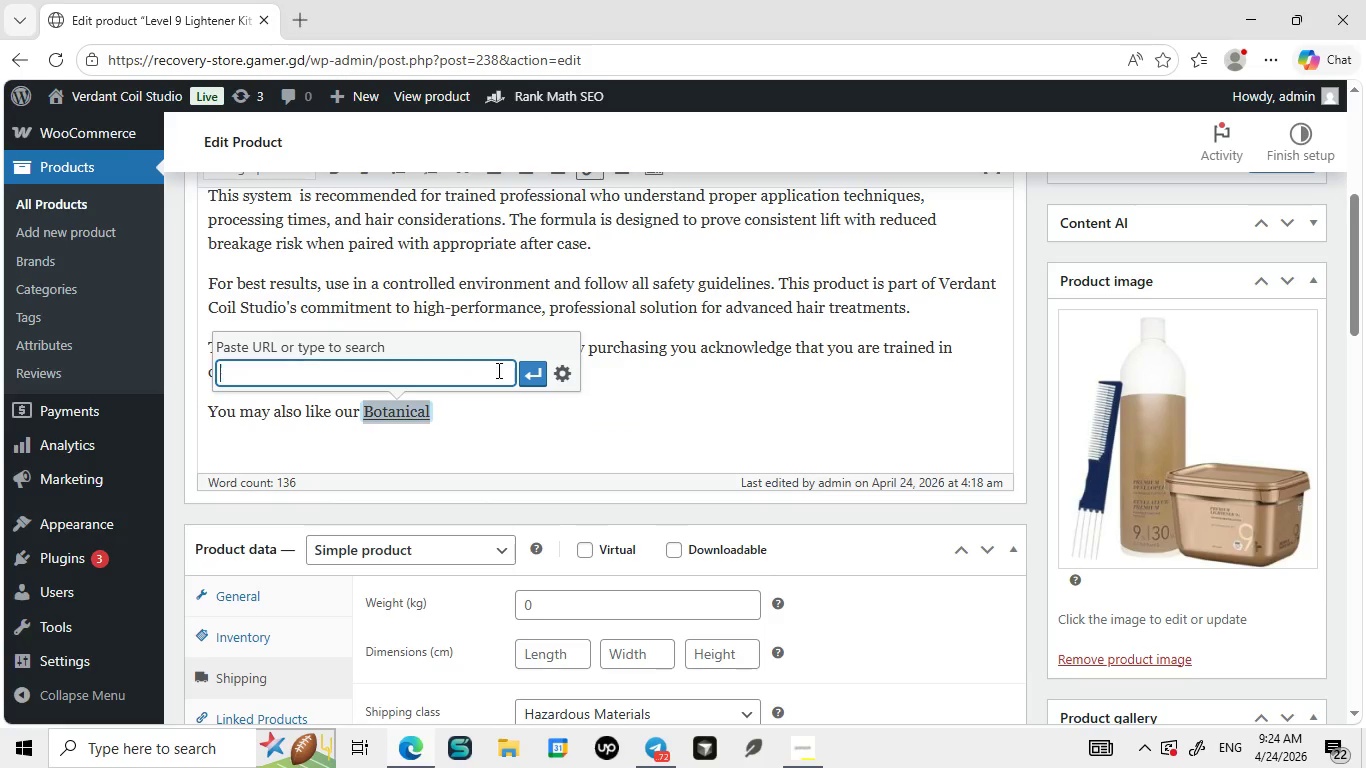 
key(Backspace)
type(botanical)
 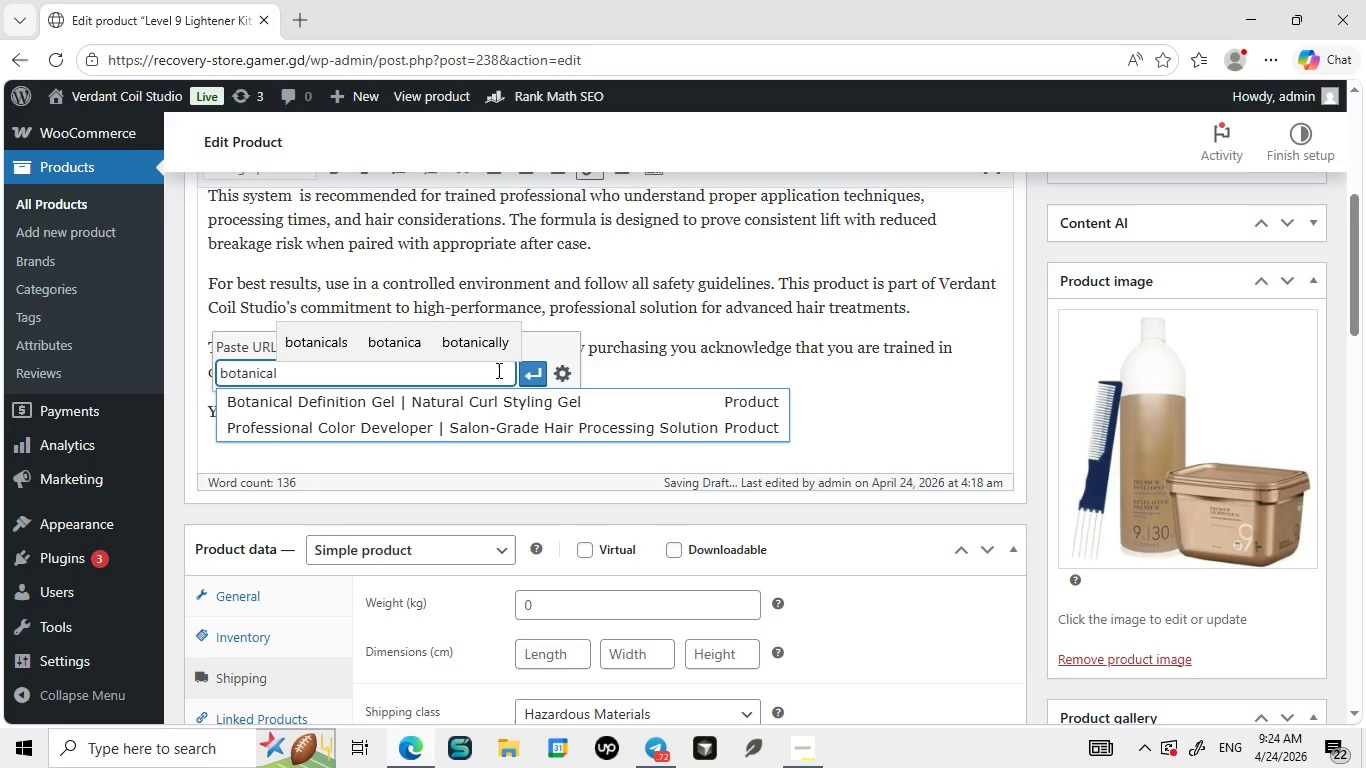 
wait(5.11)
 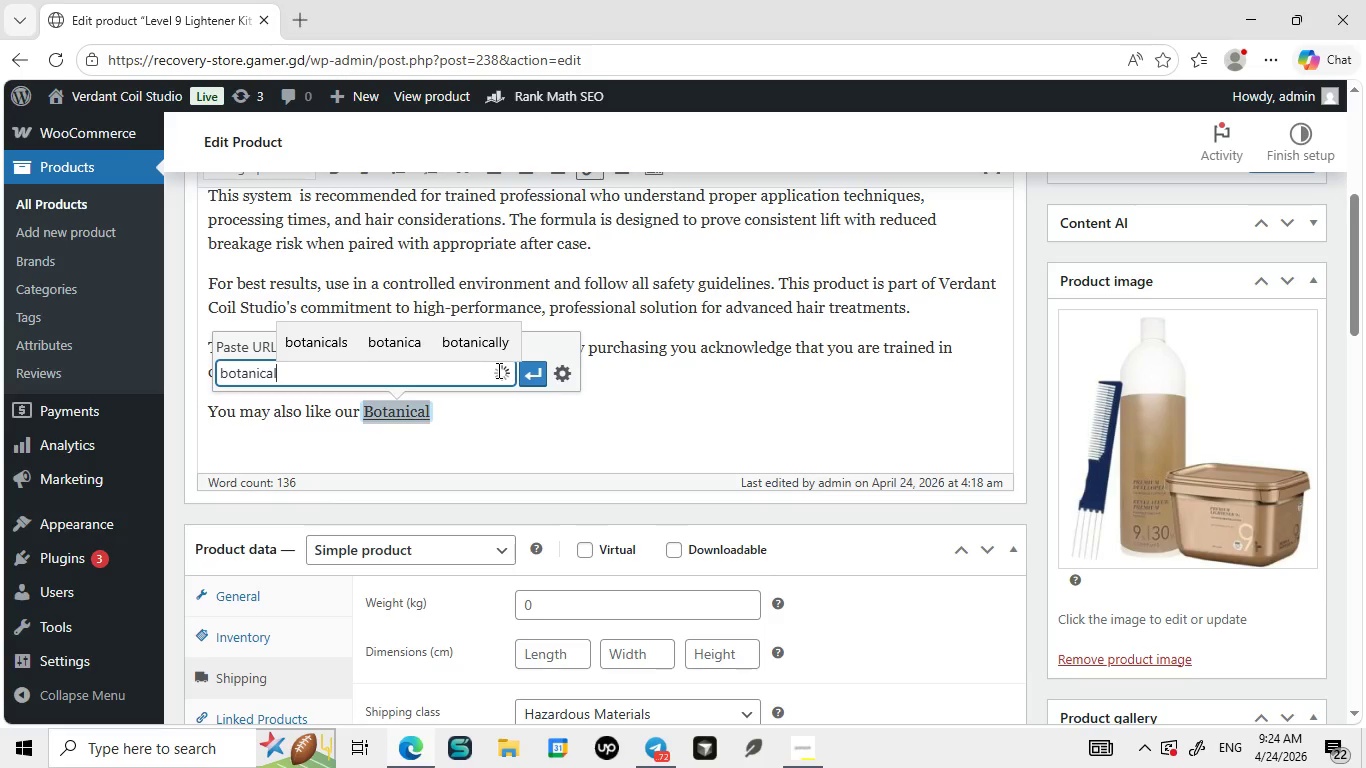 
left_click([429, 399])
 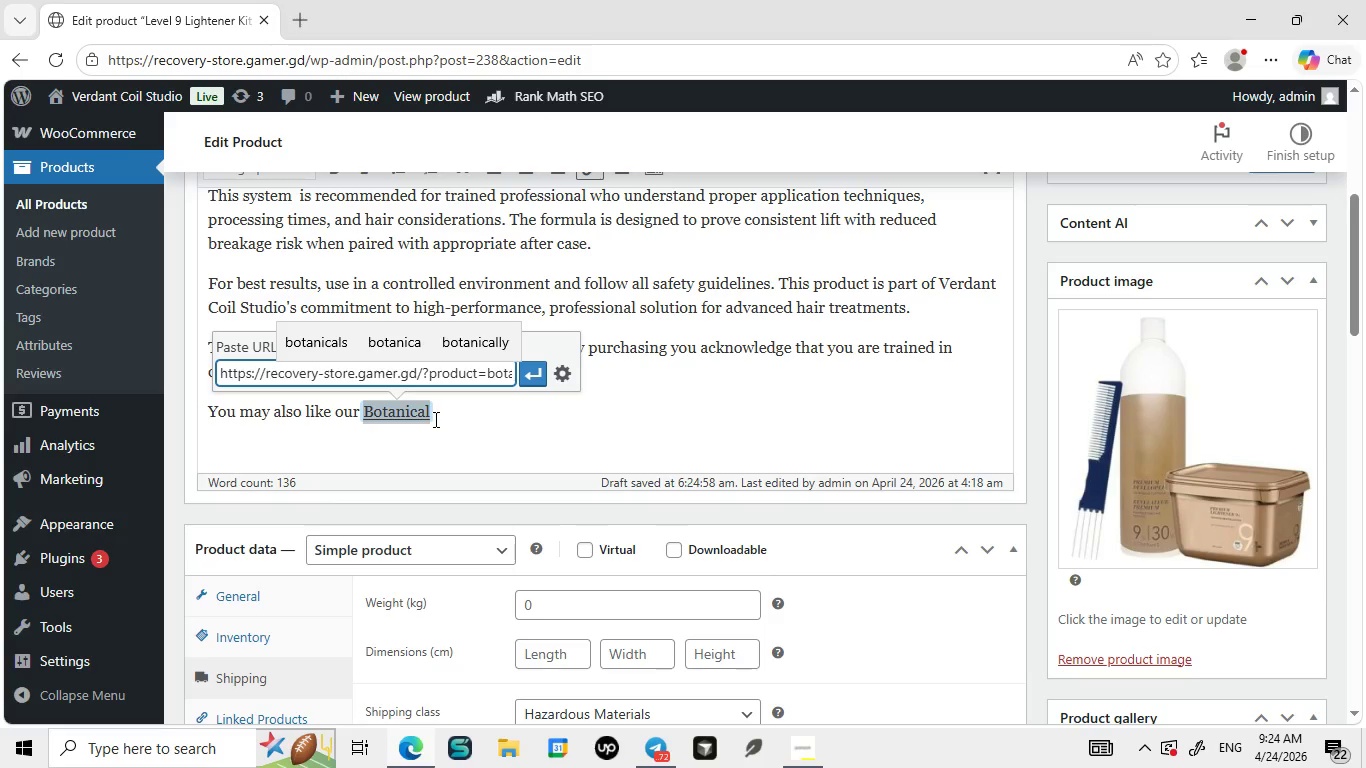 
left_click([434, 419])
 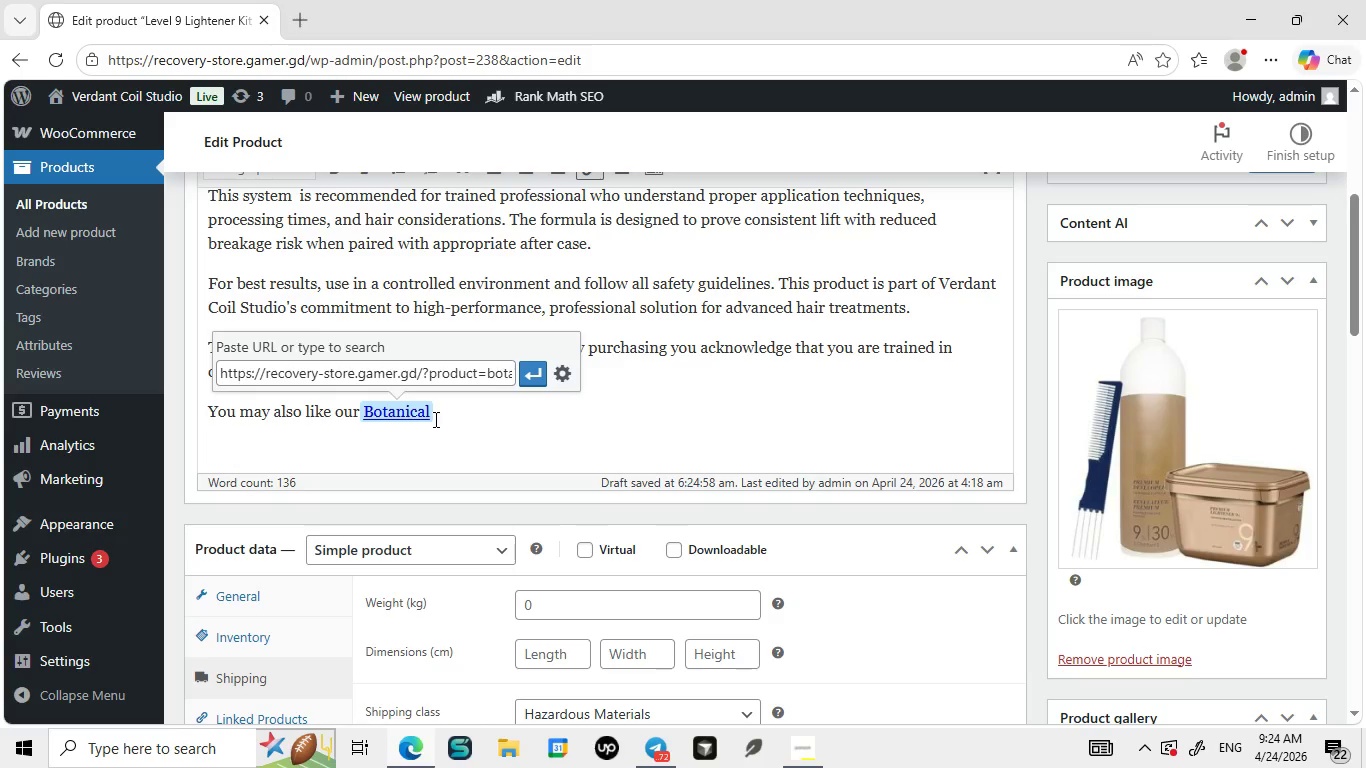 
type( Definition Gel)
 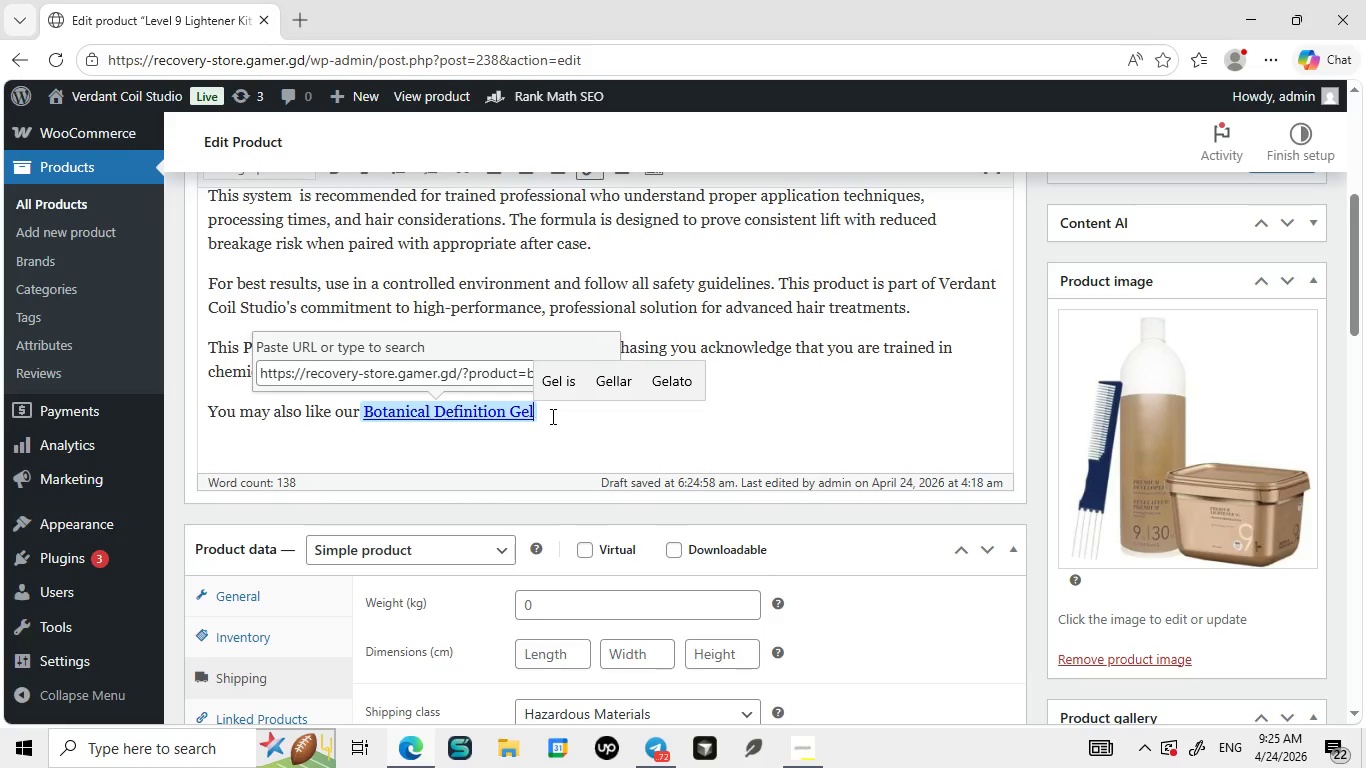 
left_click_drag(start_coordinate=[551, 416], to_coordinate=[365, 421])
 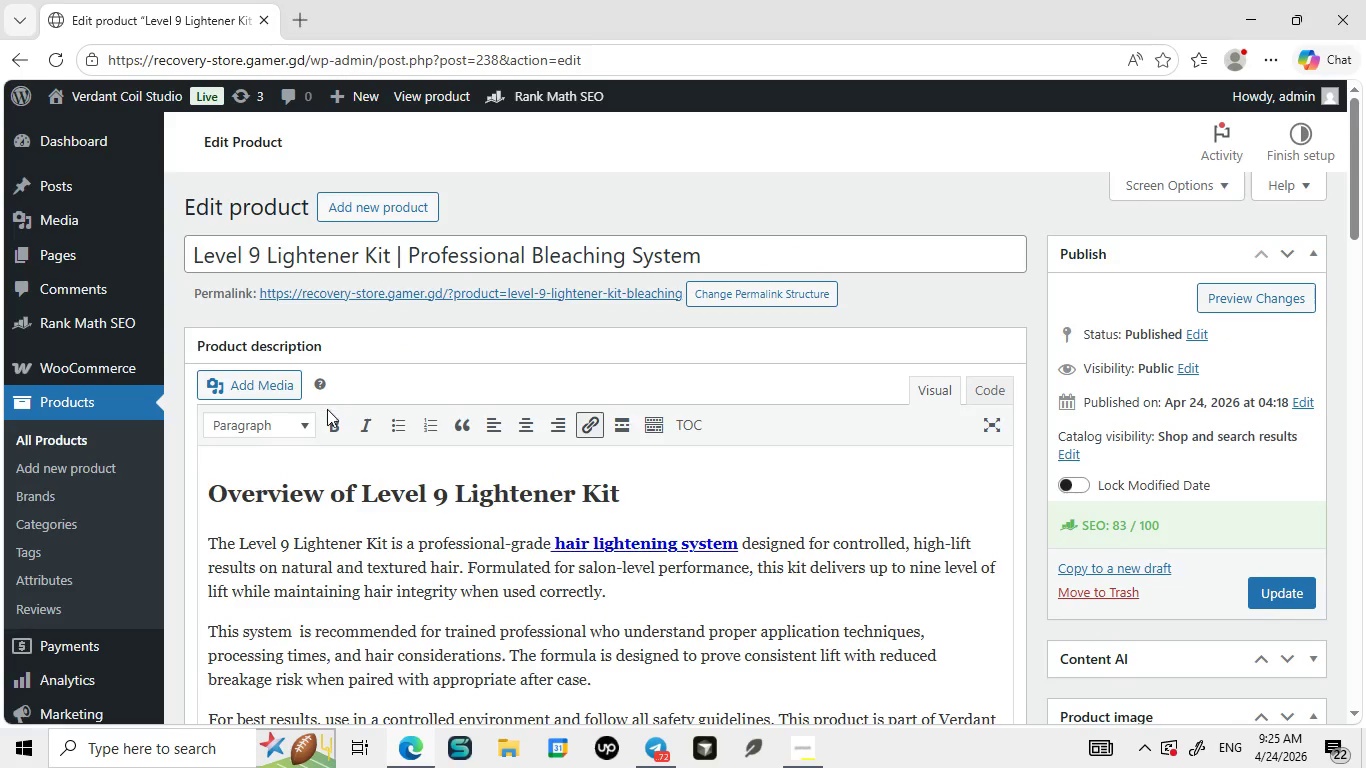 
left_click([338, 424])
 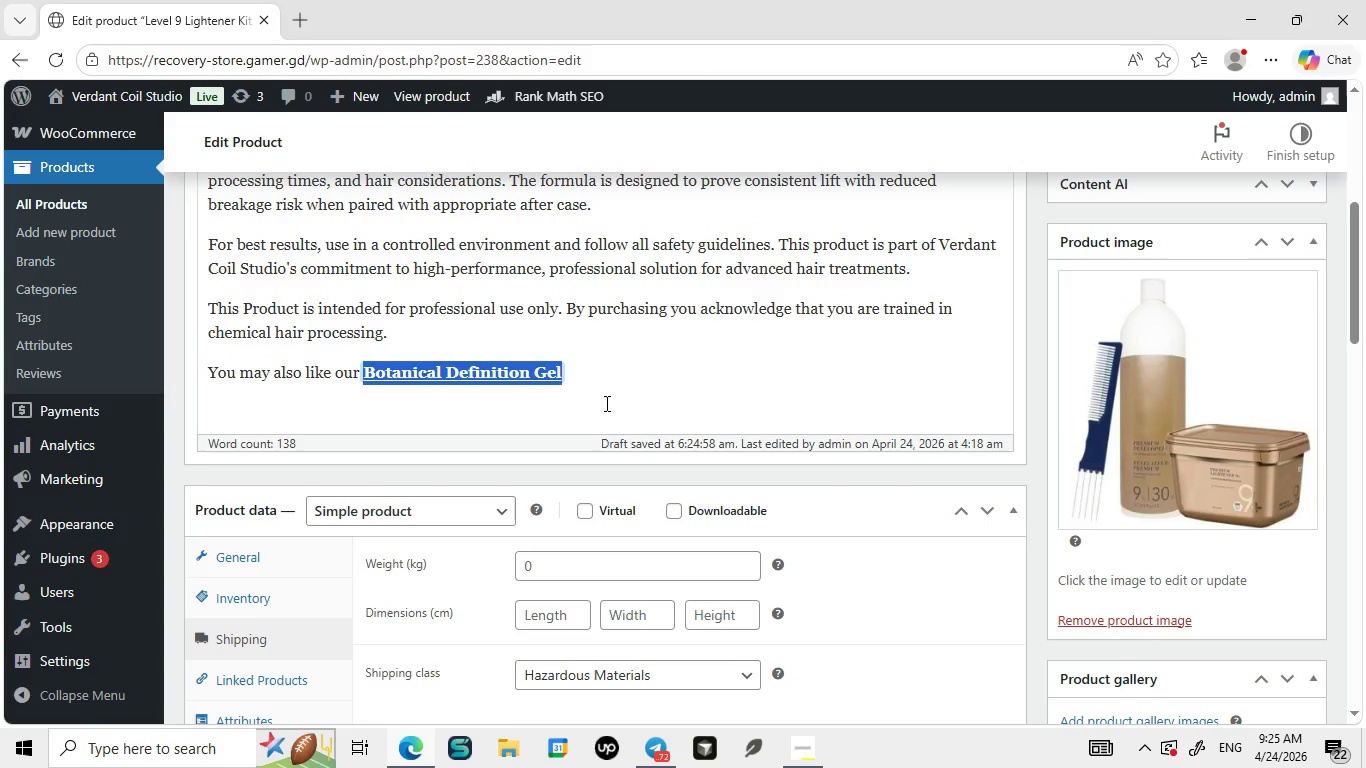 
left_click([605, 399])
 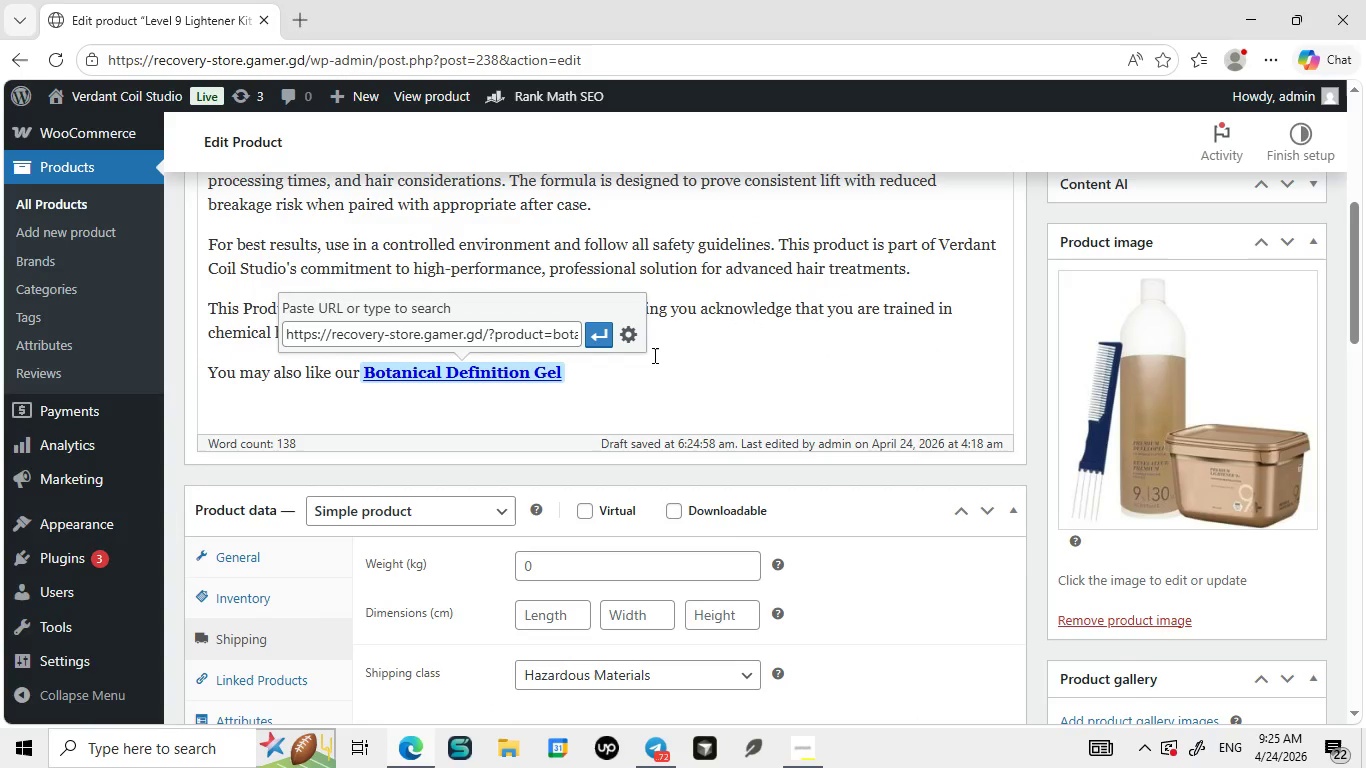 
left_click([653, 355])
 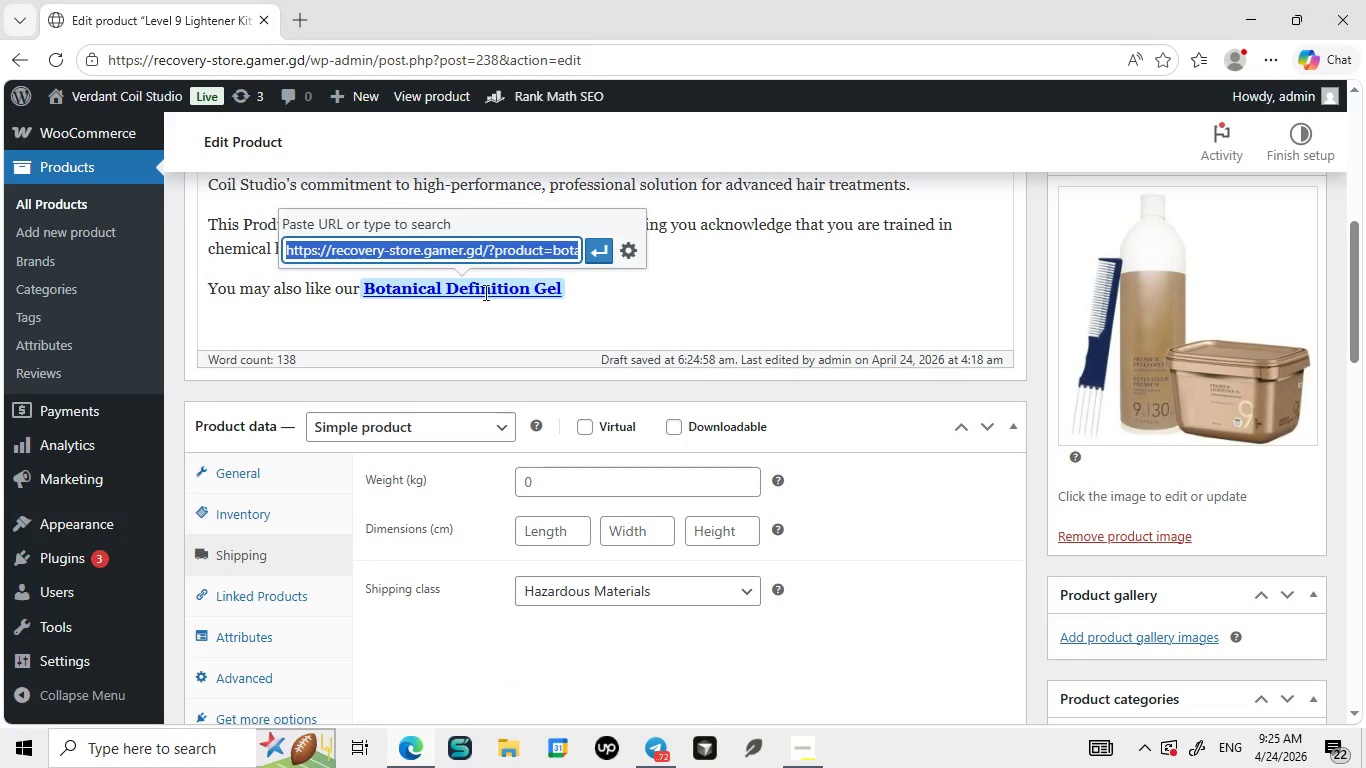 
left_click([593, 258])
 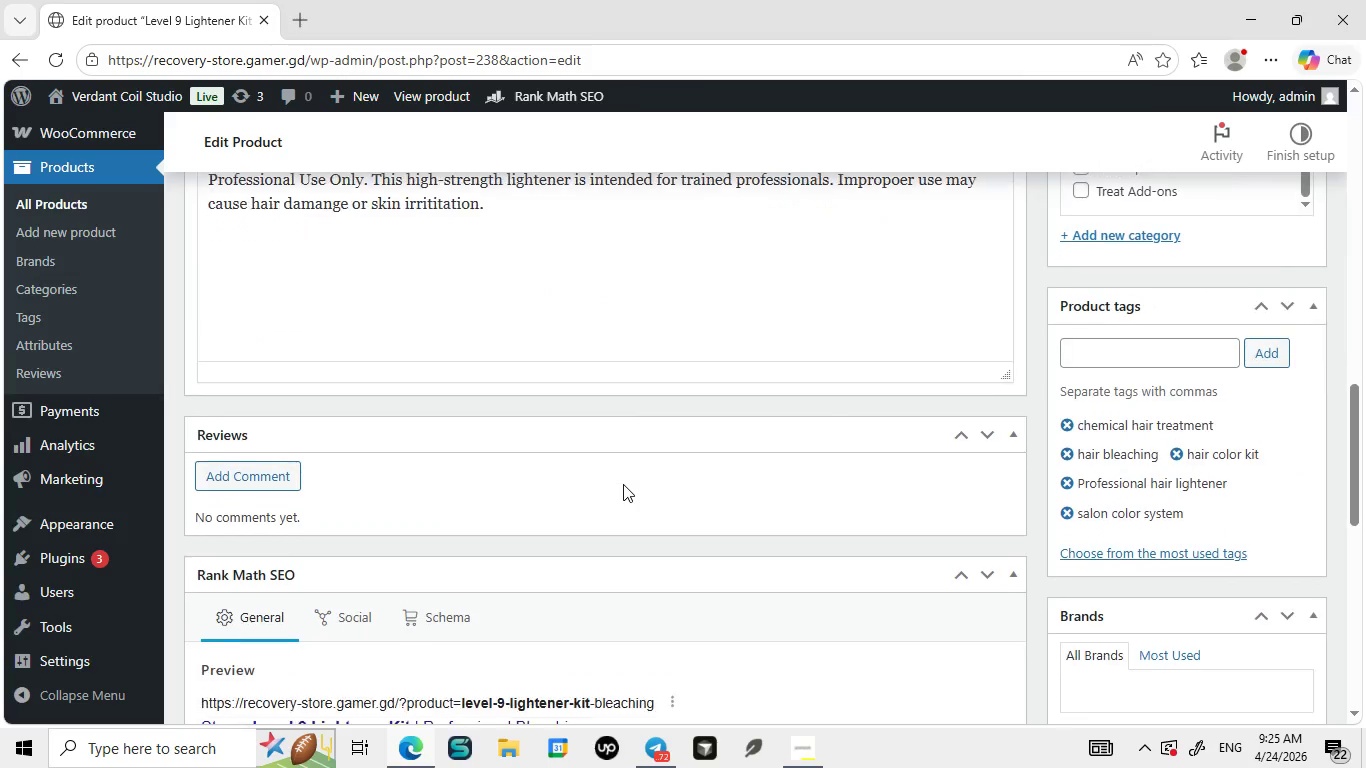 
wait(8.7)
 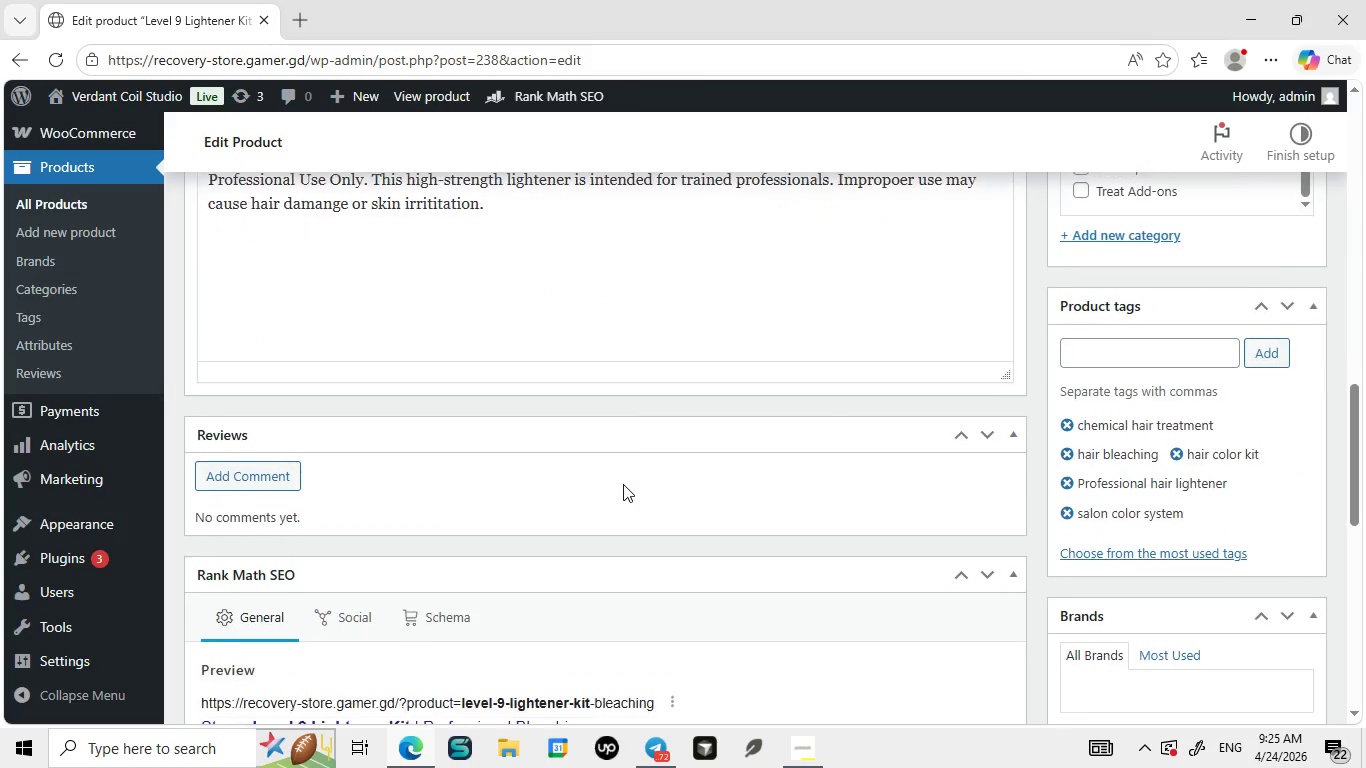 
left_click([1302, 597])
 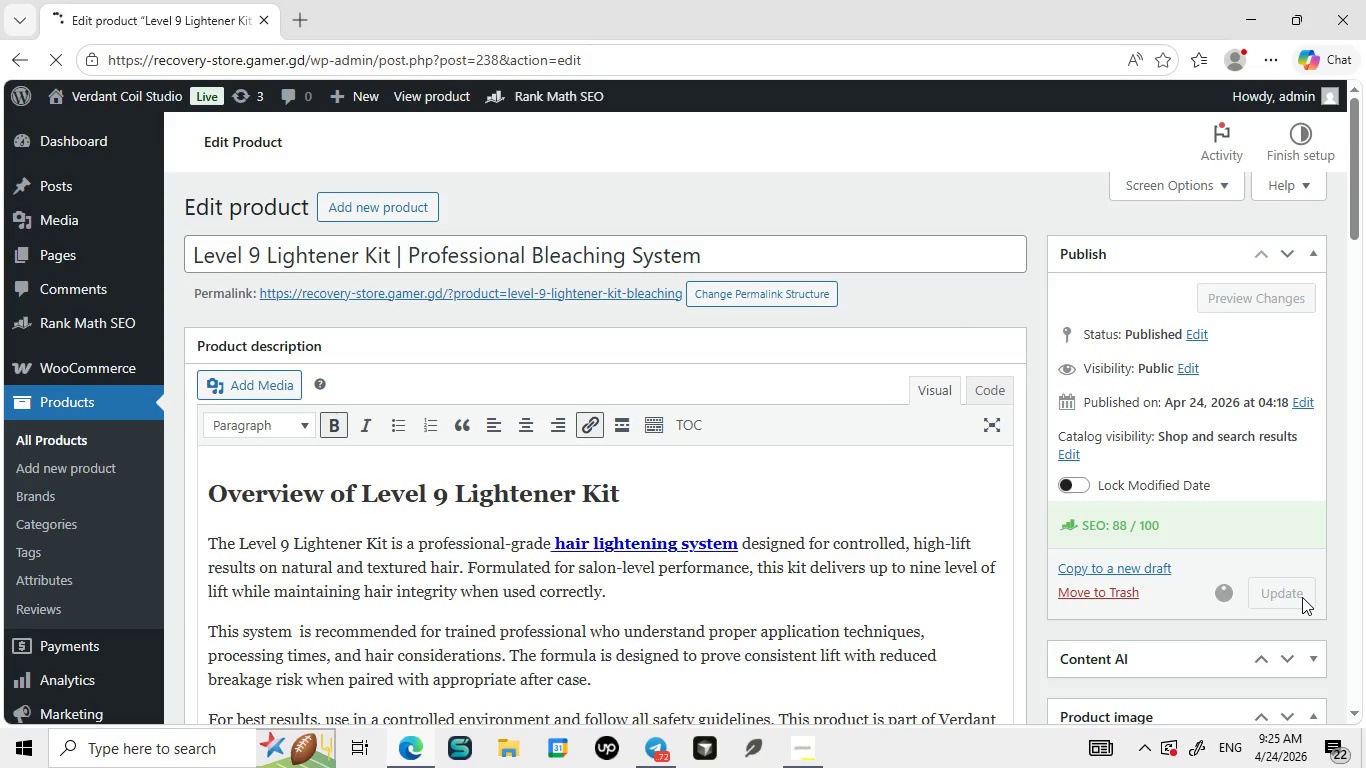 
wait(23.59)
 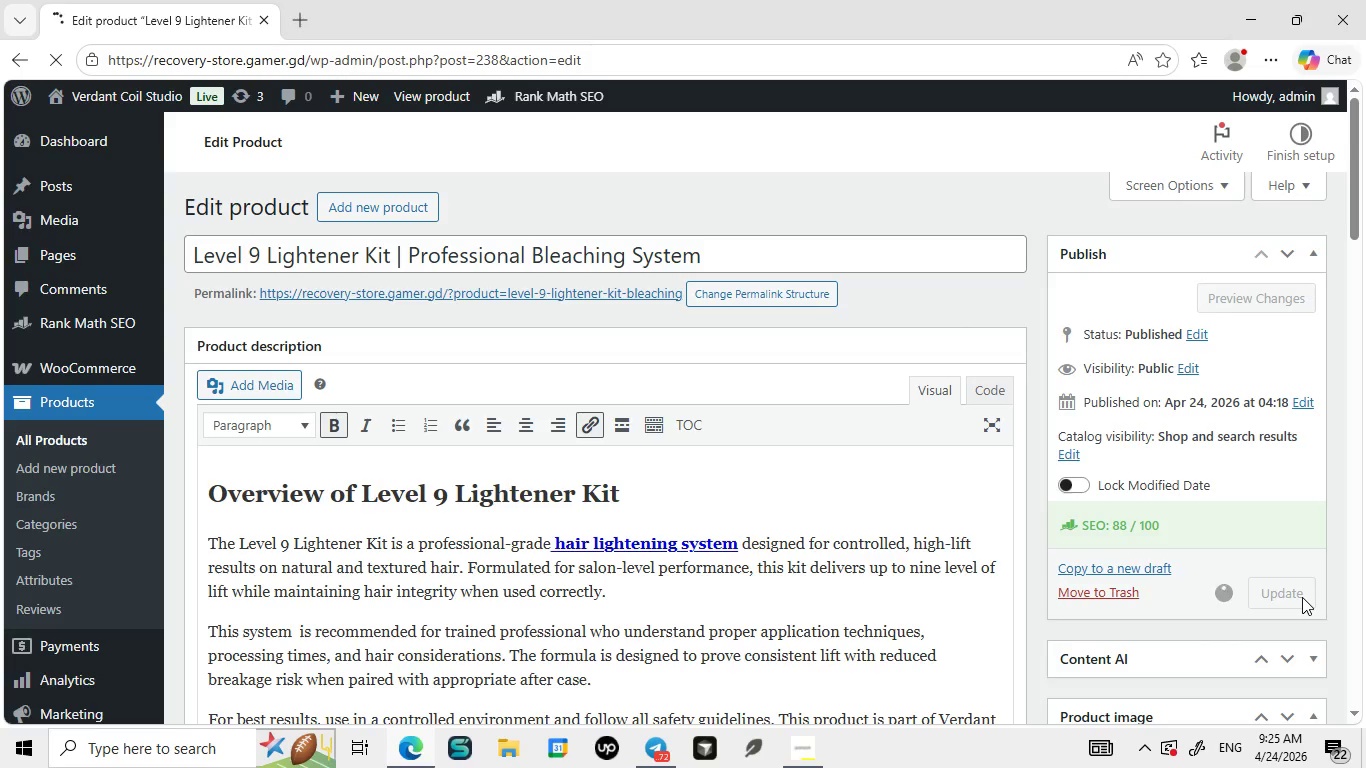 
left_click([117, 439])
 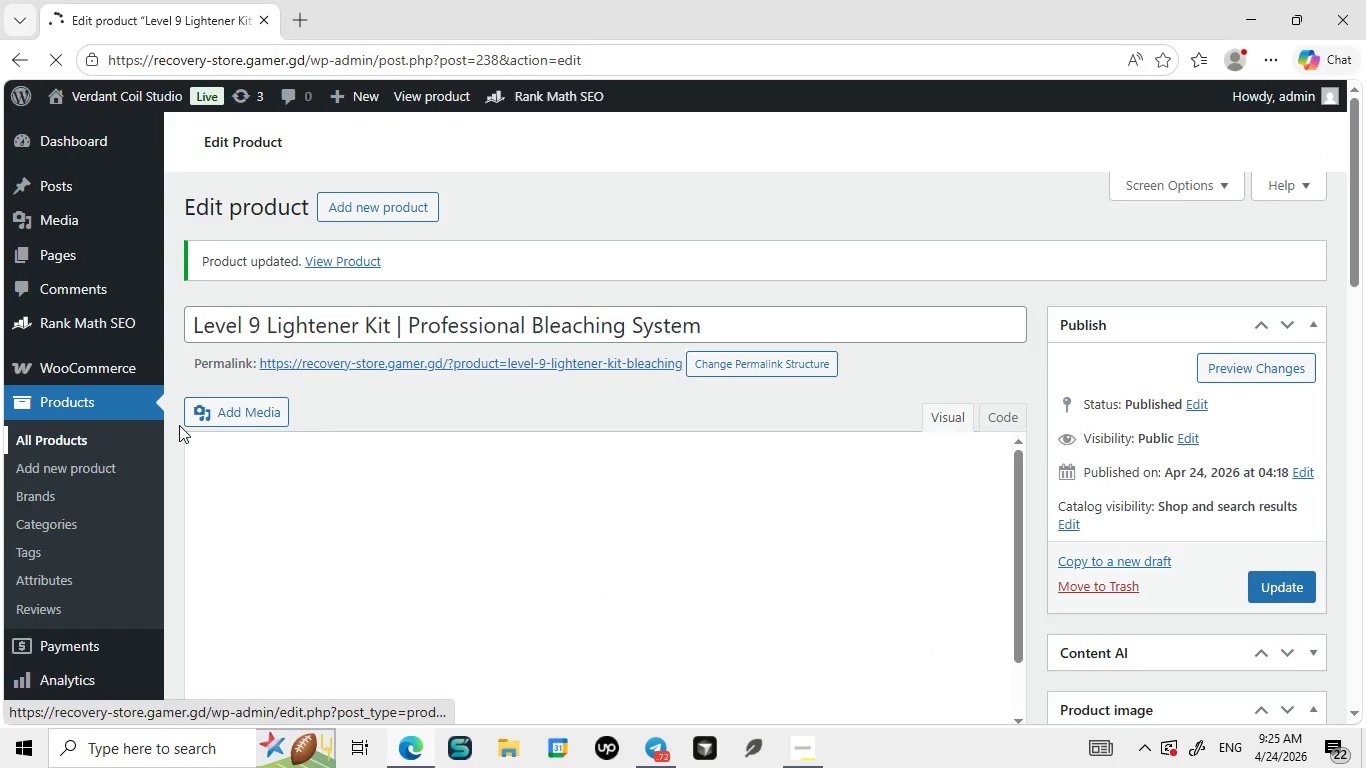 
left_click([83, 434])
 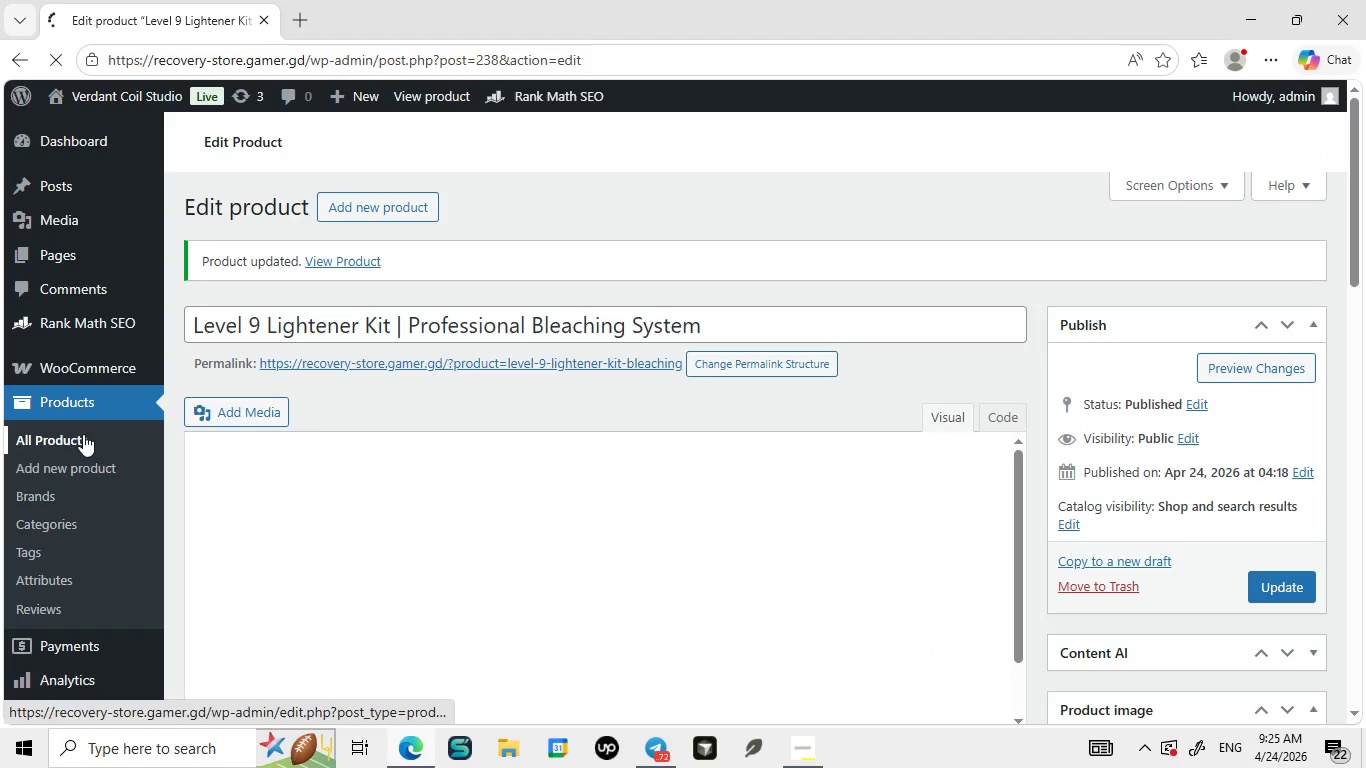 
wait(5.79)
 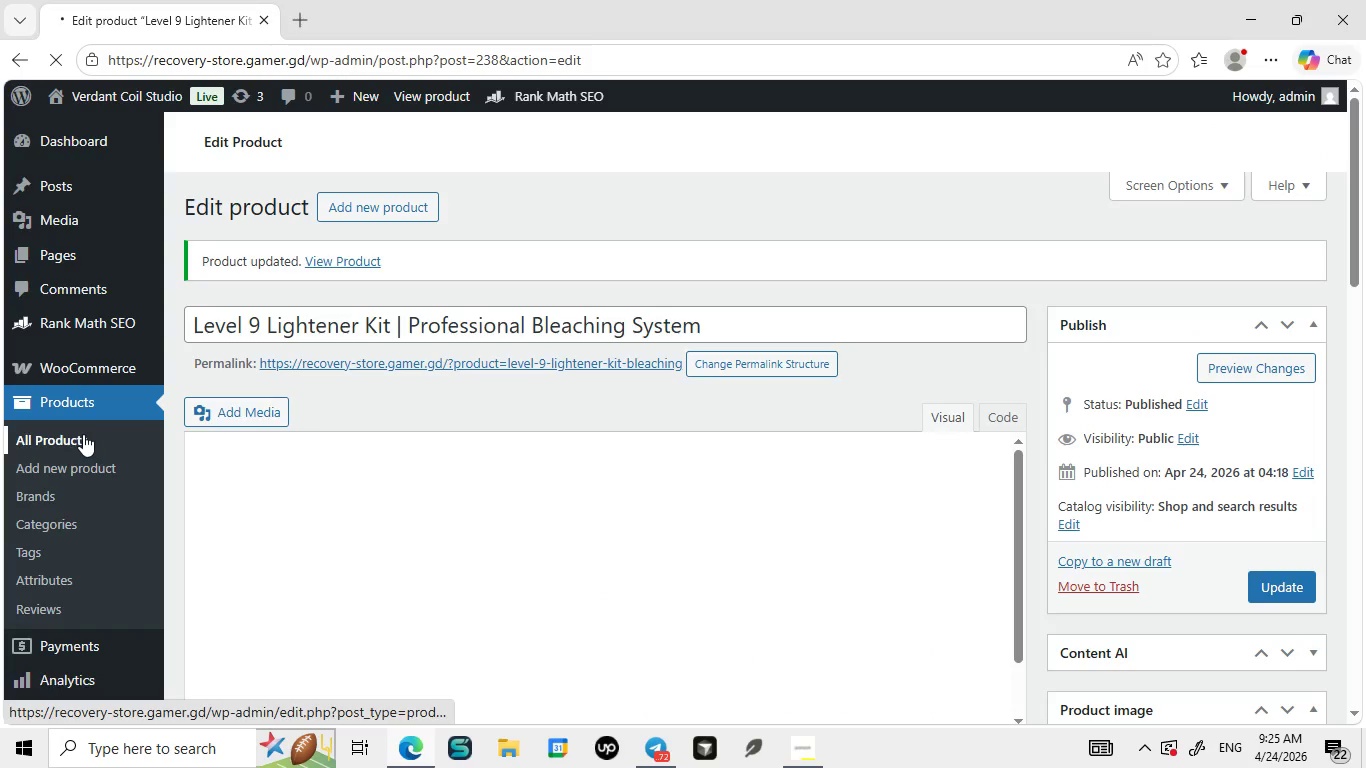 
mouse_move([338, 521])
 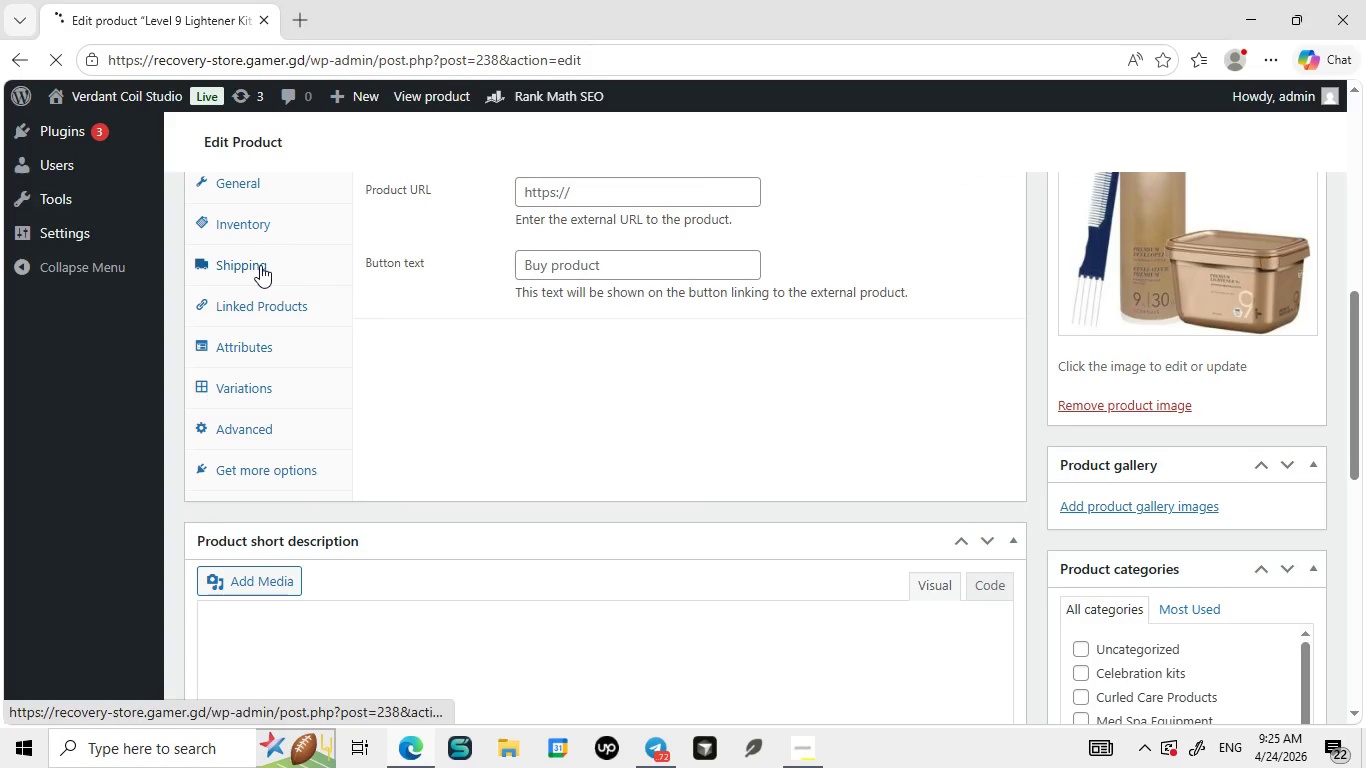 
left_click([260, 265])
 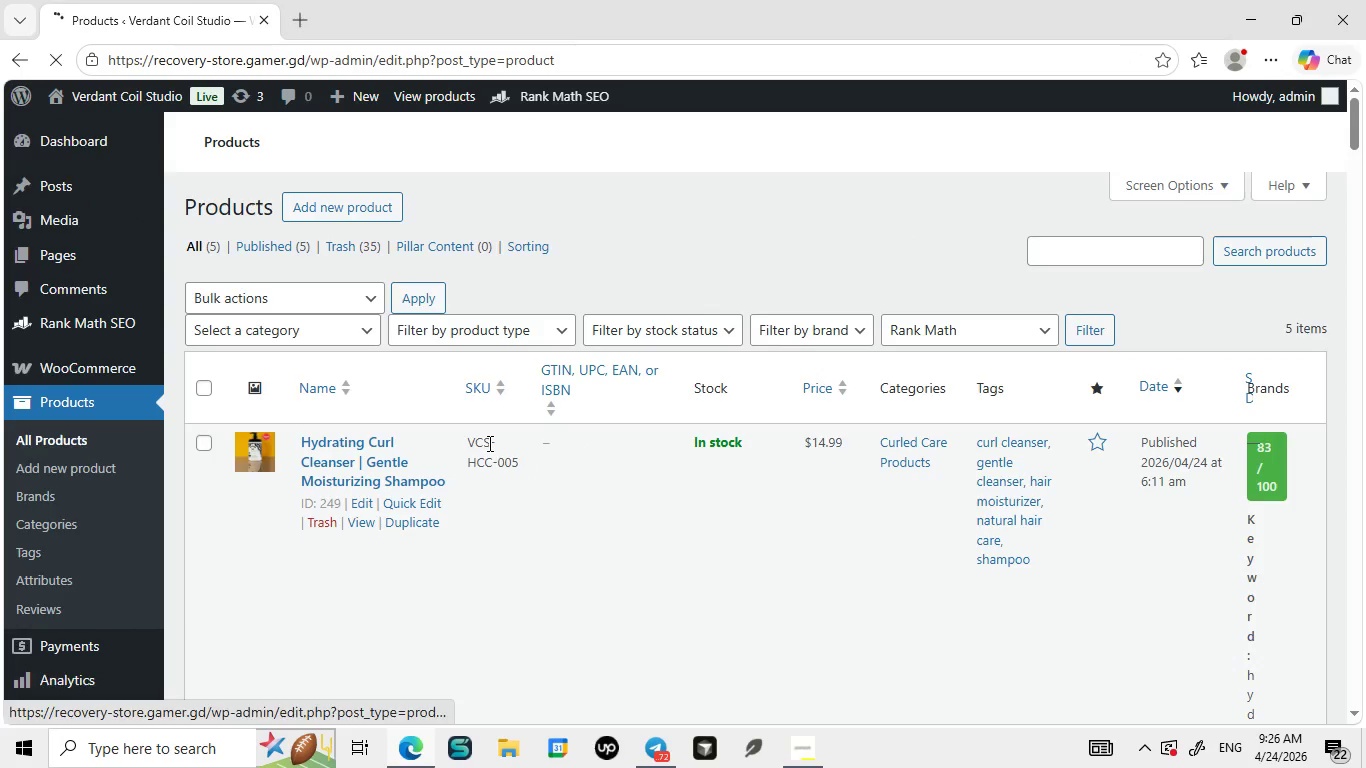 
wait(9.05)
 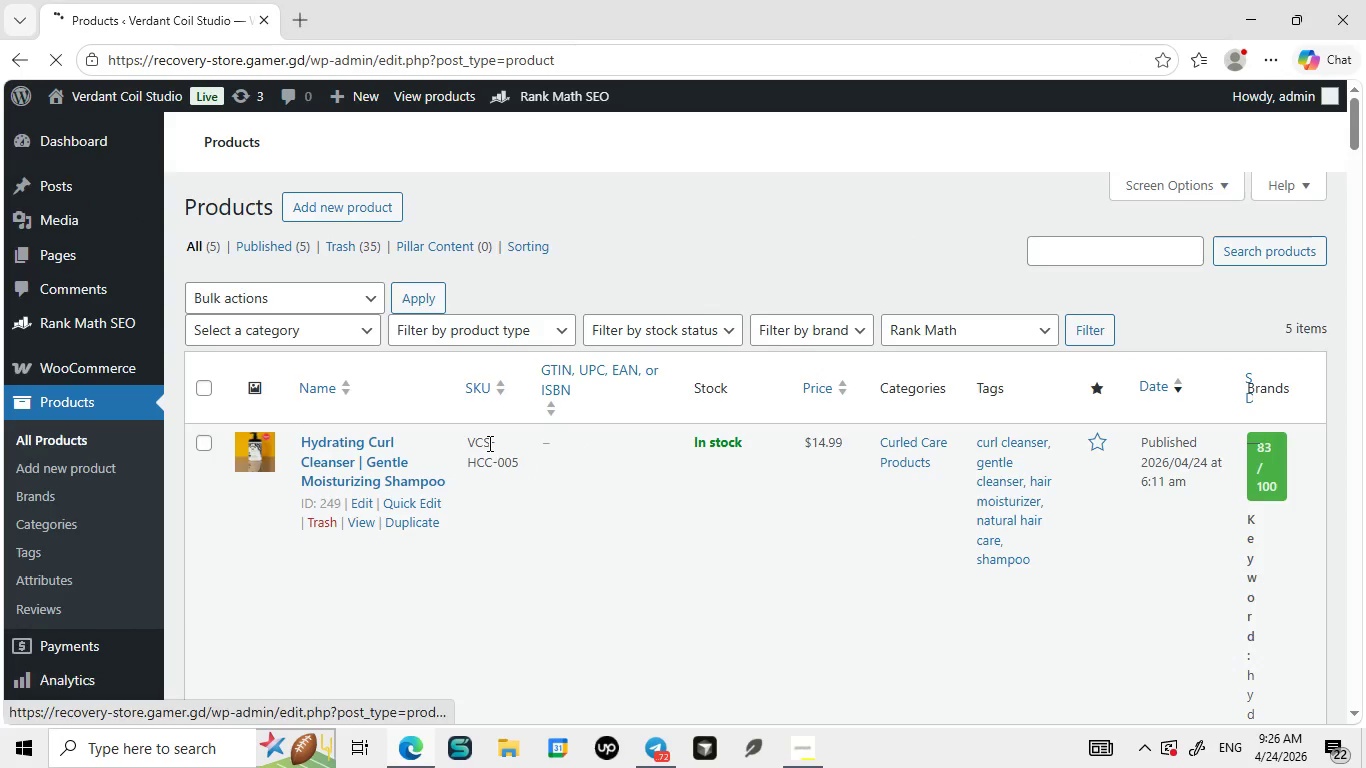 
left_click([362, 453])
 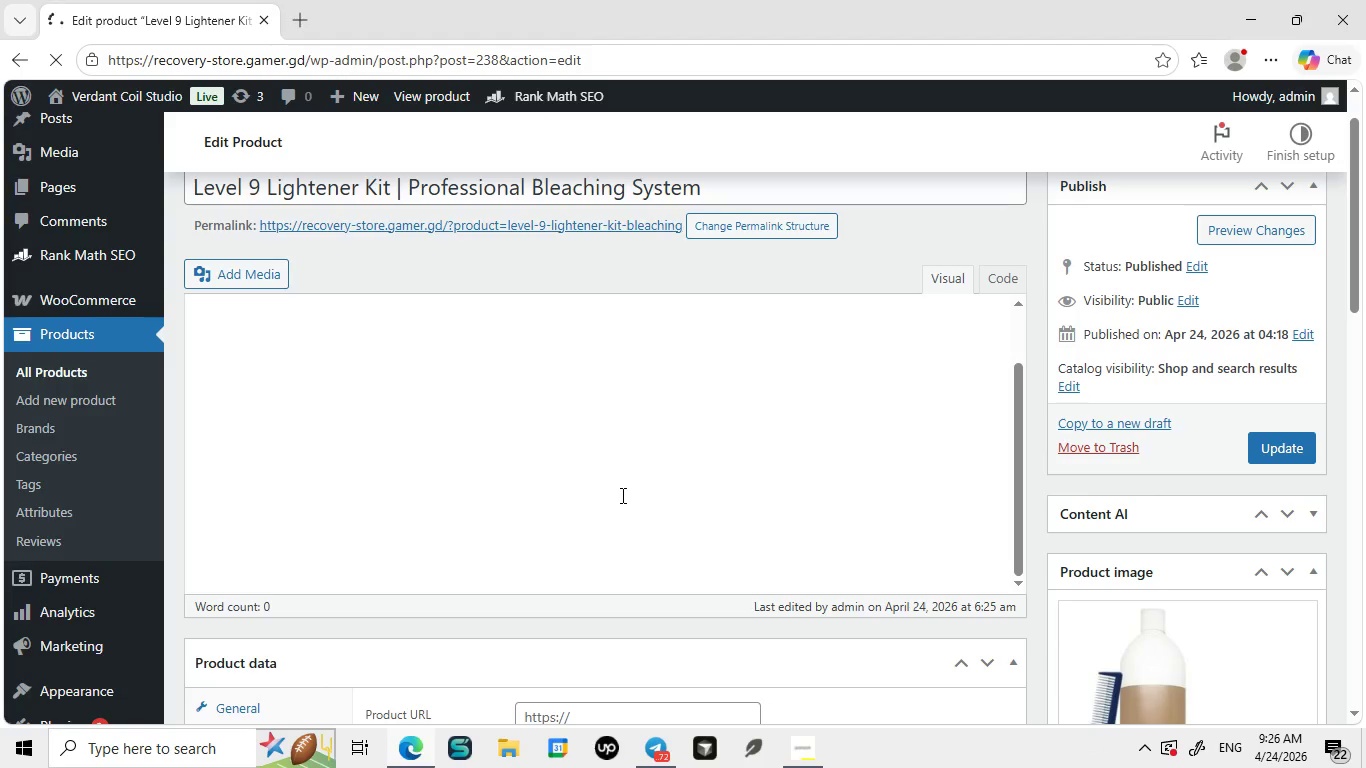 
wait(46.23)
 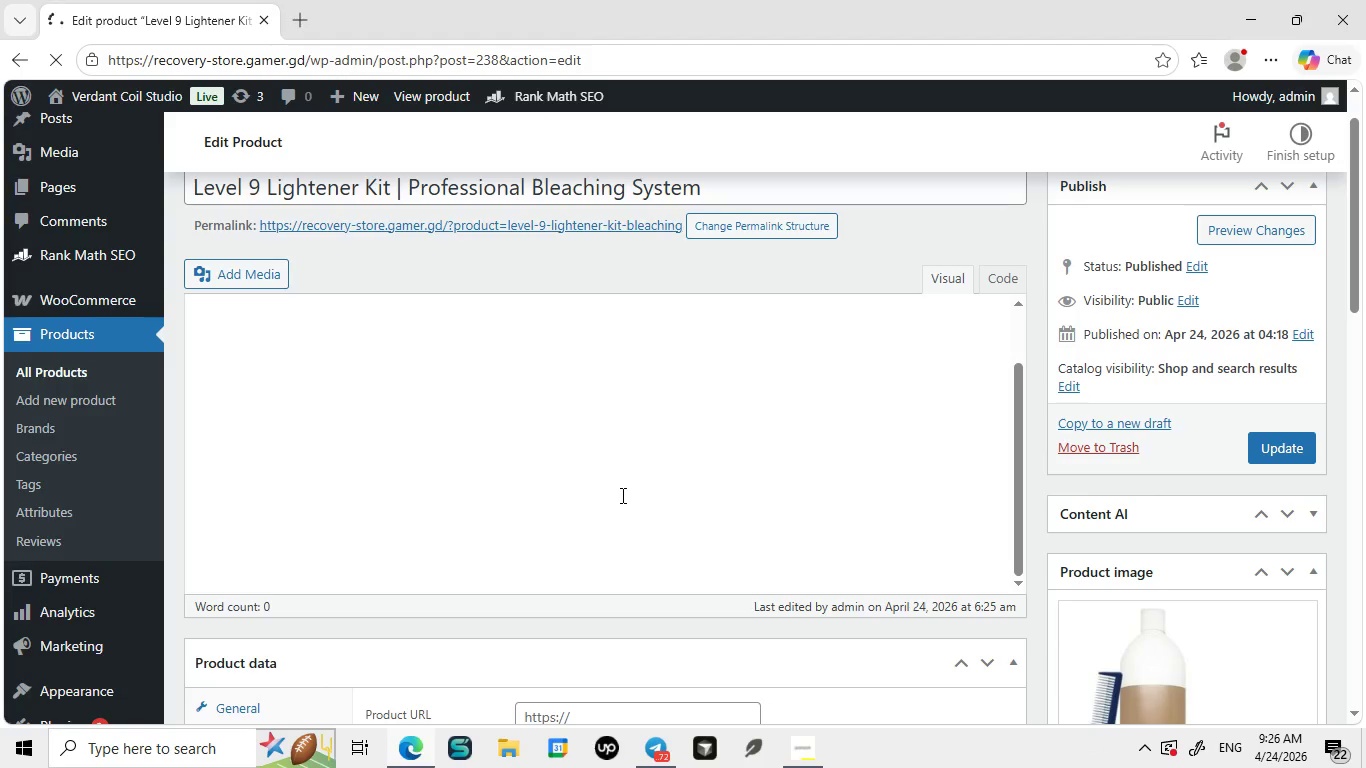 
left_click([267, 463])
 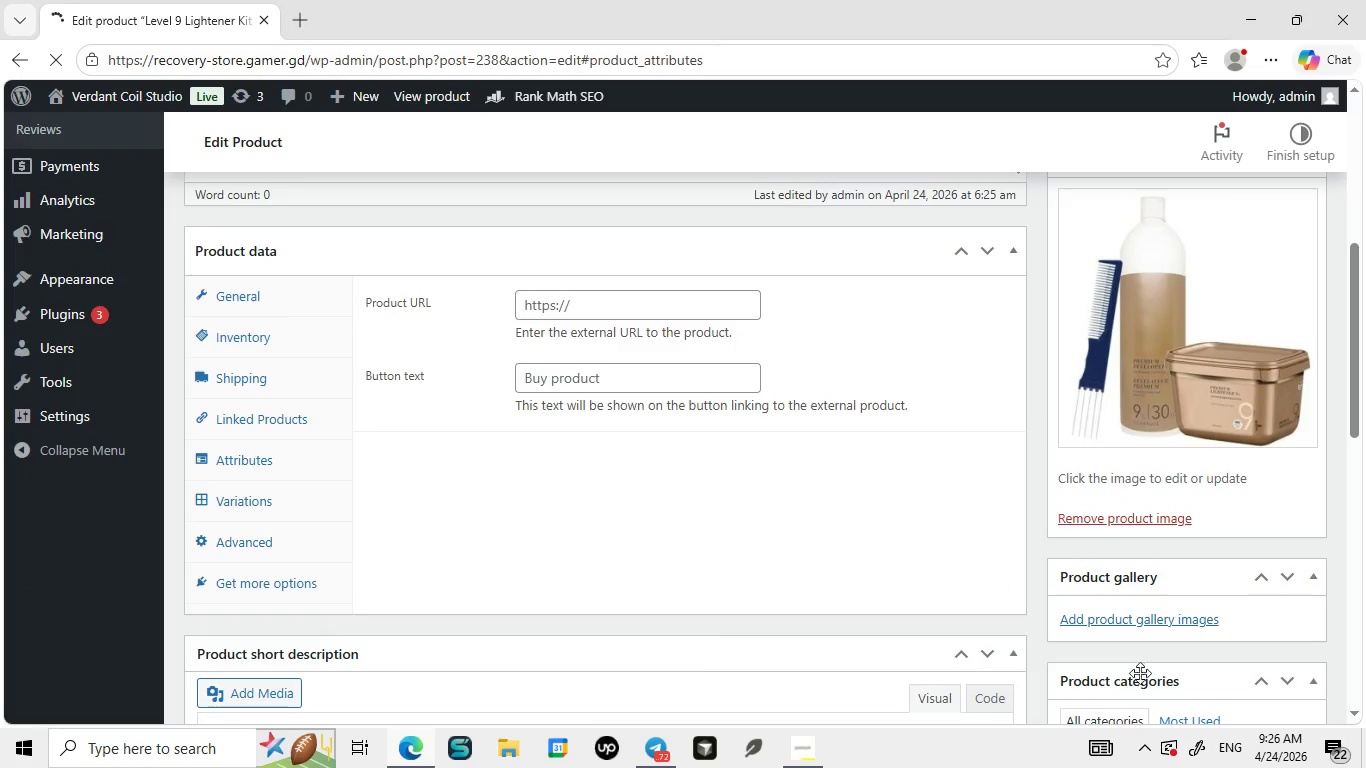 
left_click([1148, 765])
 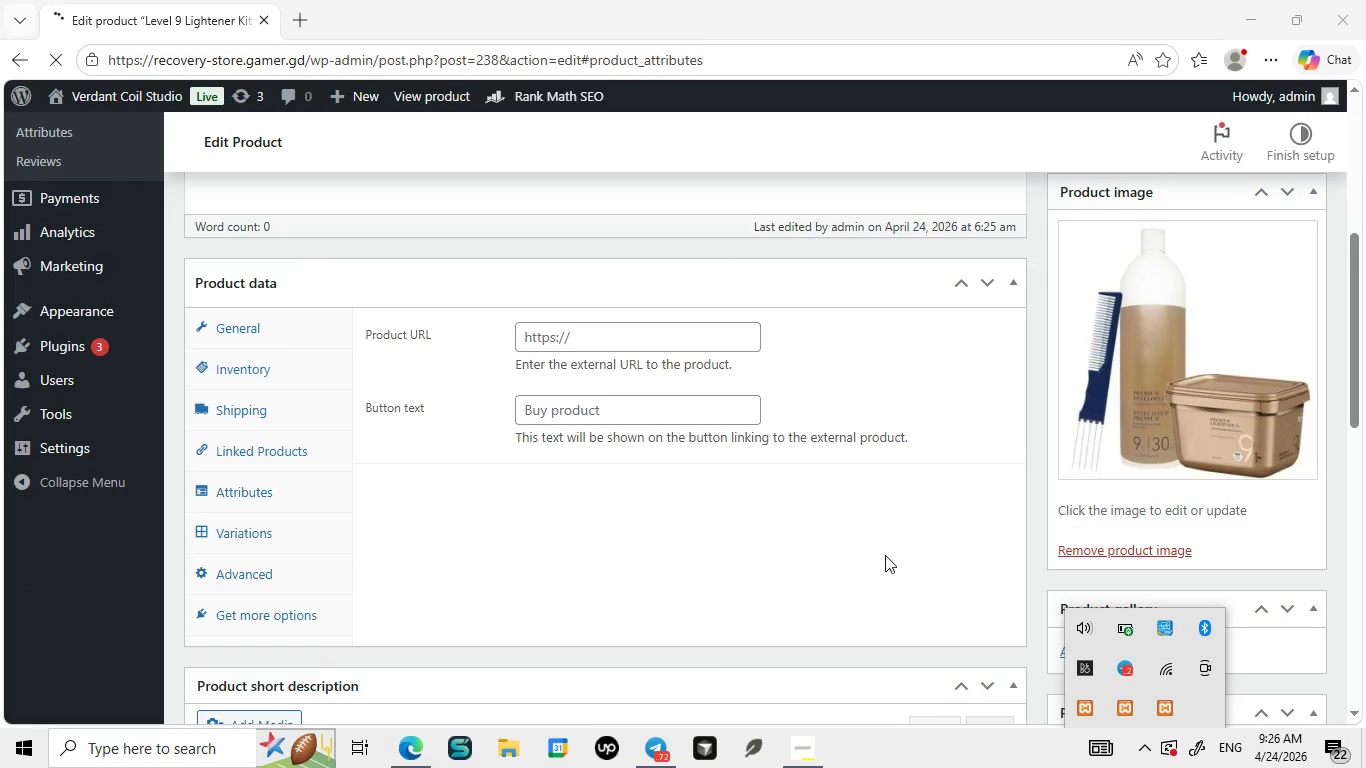 
left_click([885, 555])
 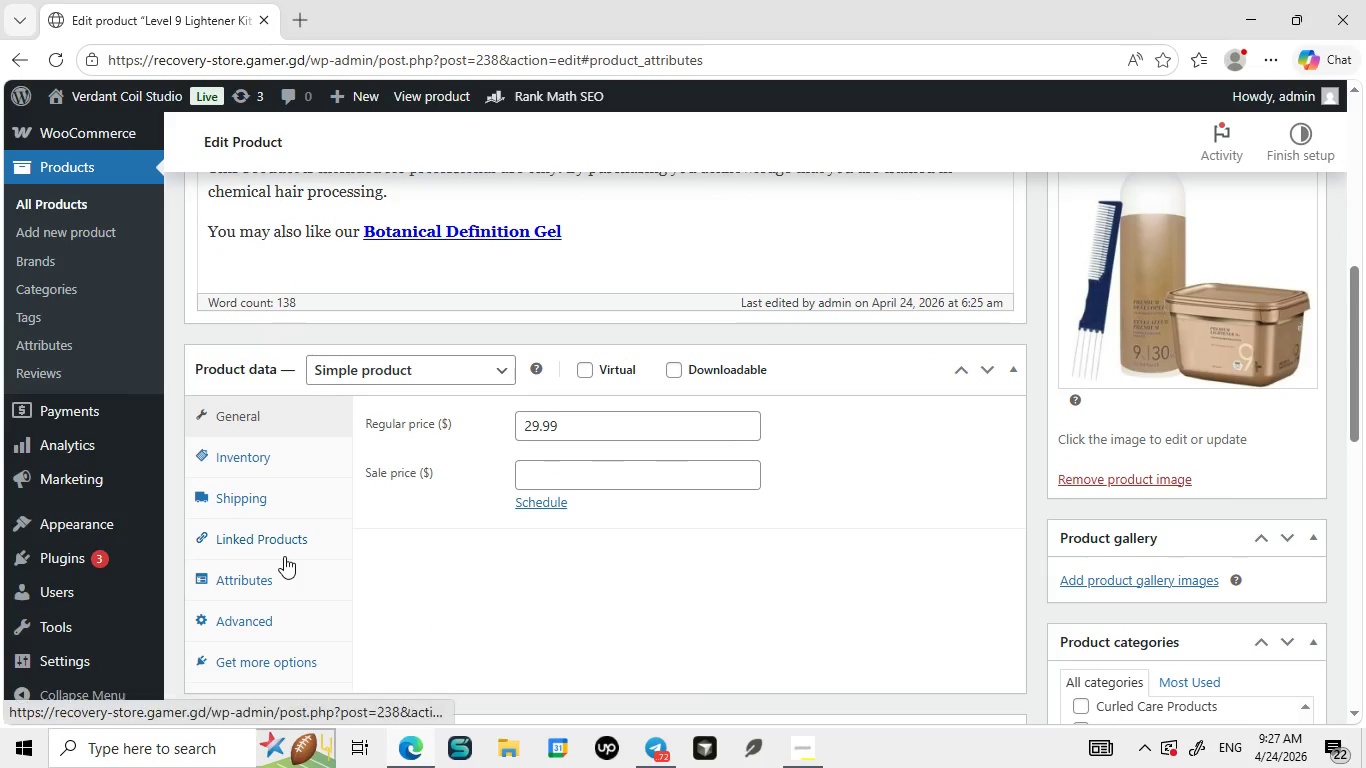 
left_click([256, 572])
 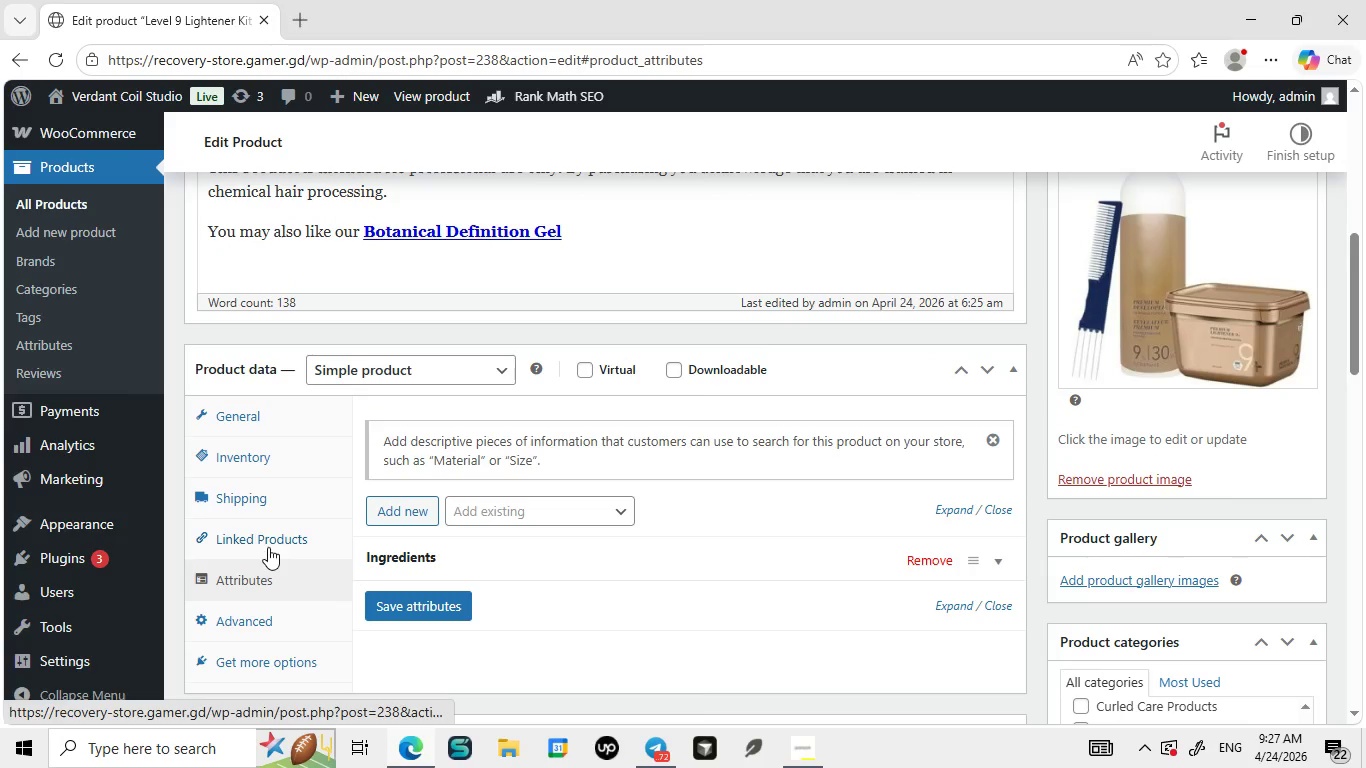 
left_click([263, 509])
 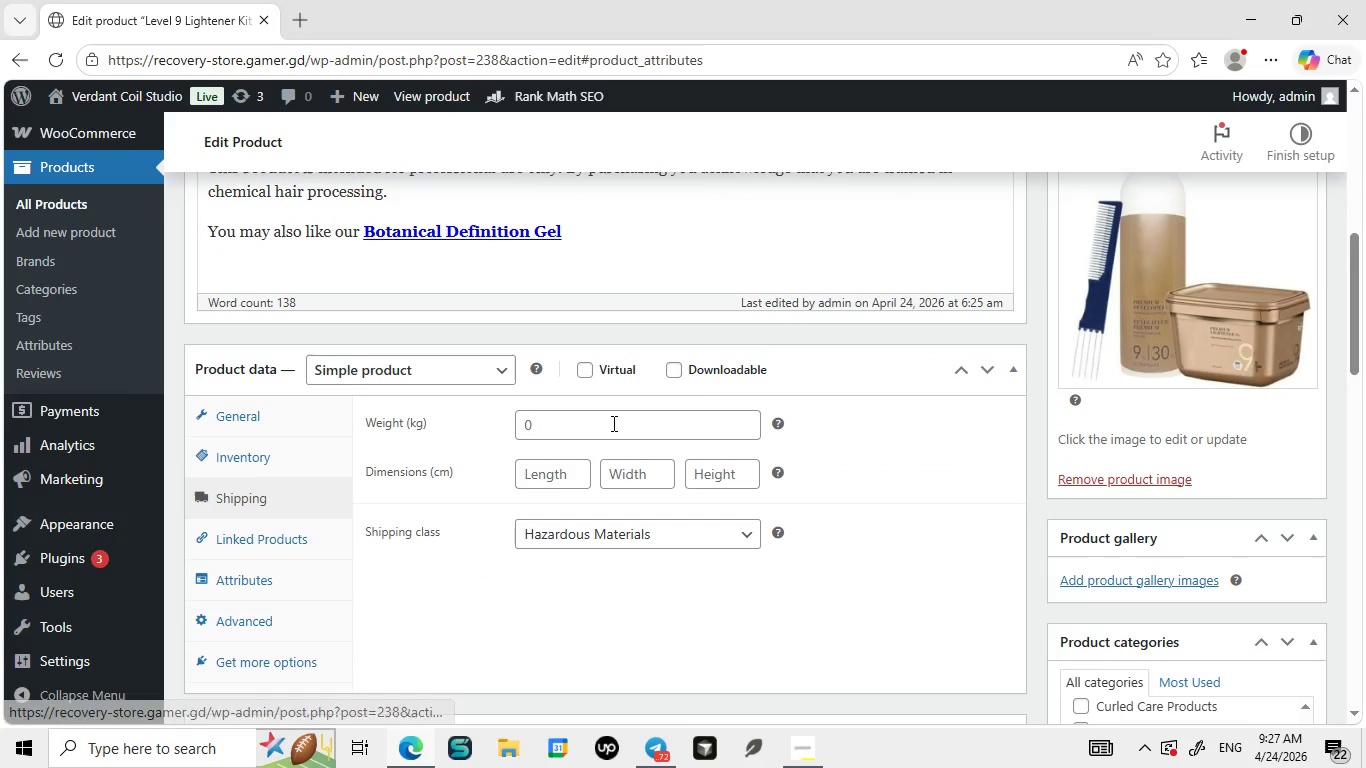 
left_click([612, 423])
 